 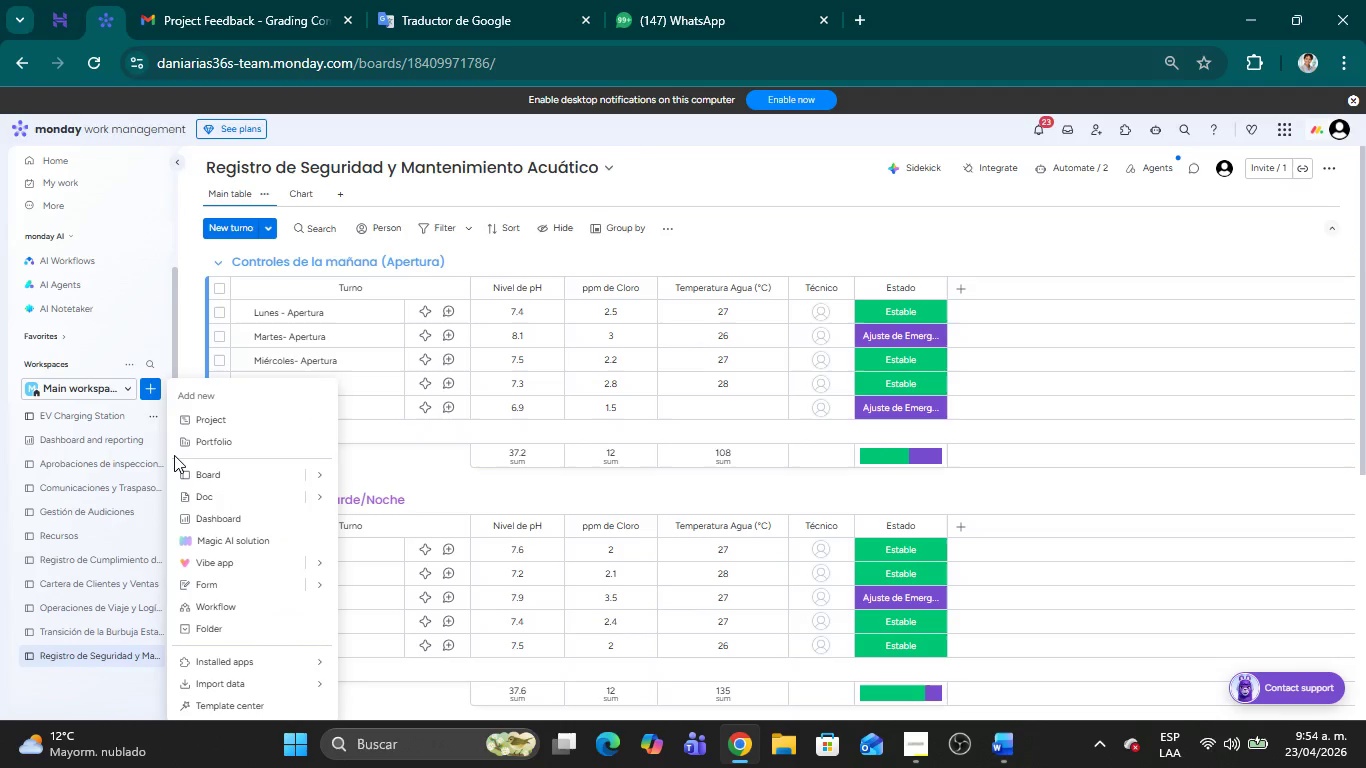 
left_click([355, 478])
 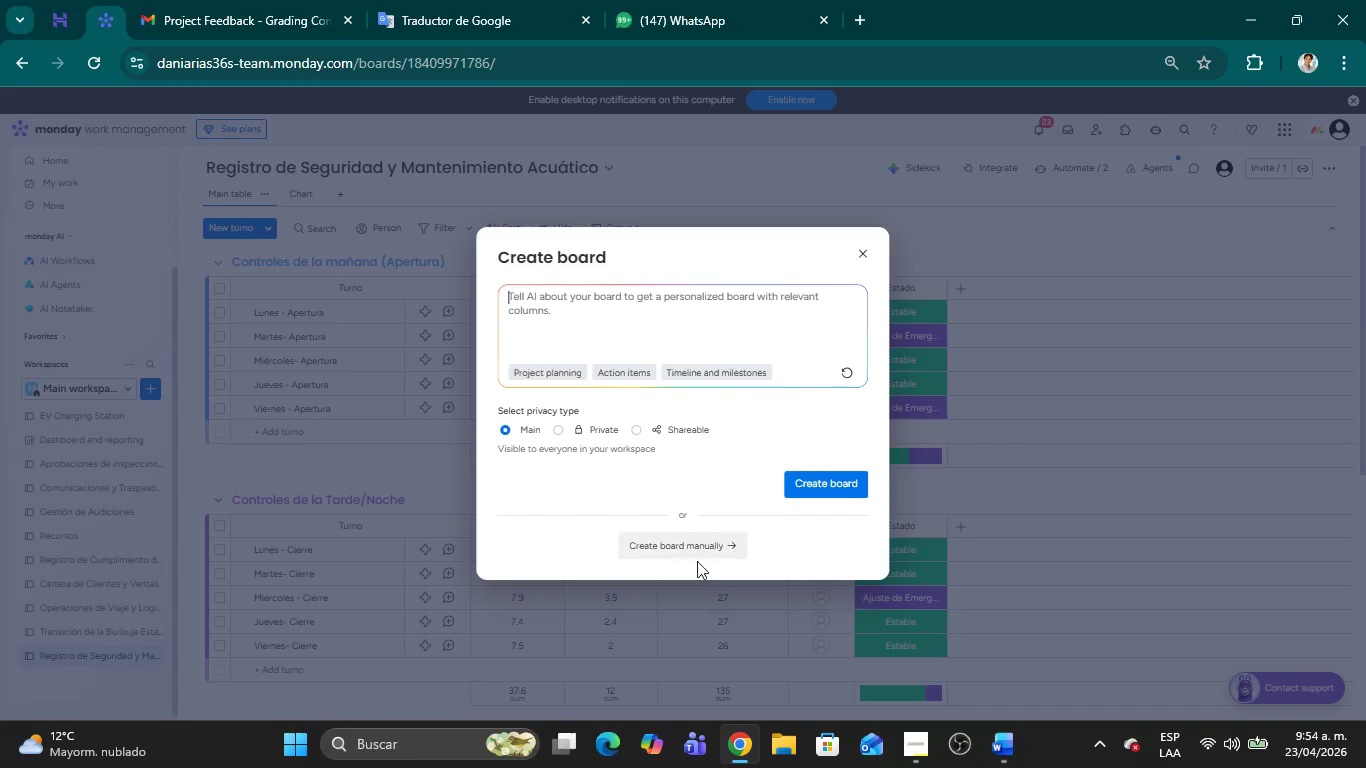 
left_click([691, 553])
 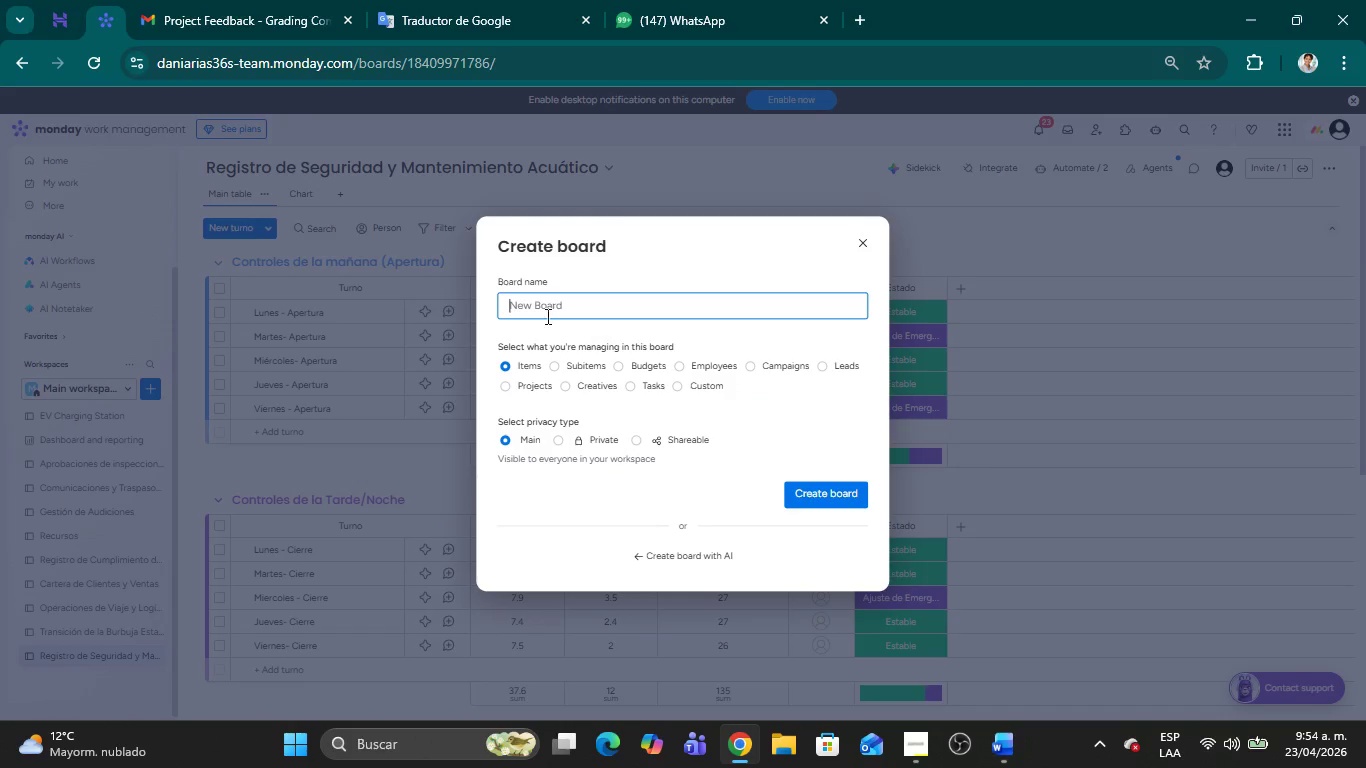 
left_click([538, 305])
 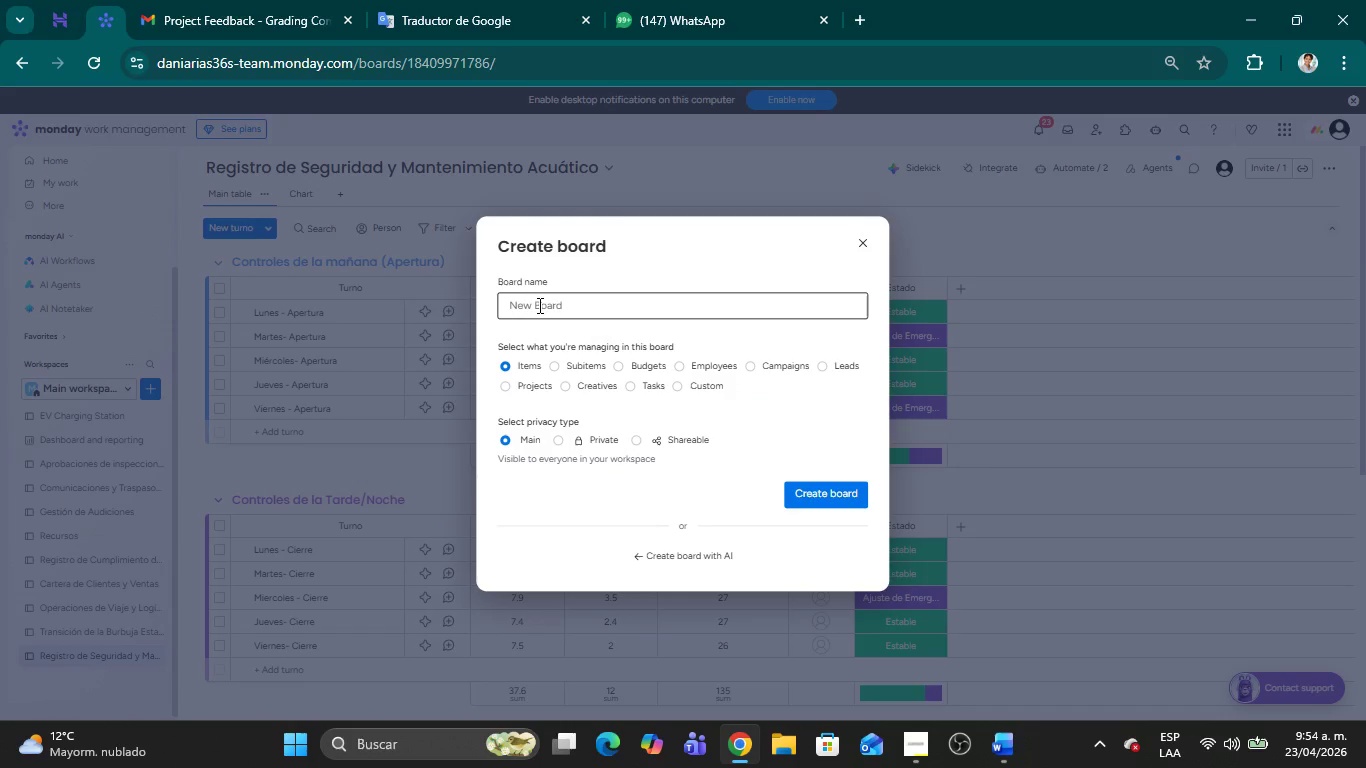 
type(Gestor de Alquiles )
key(Backspace)
key(Backspace)
type(r )
 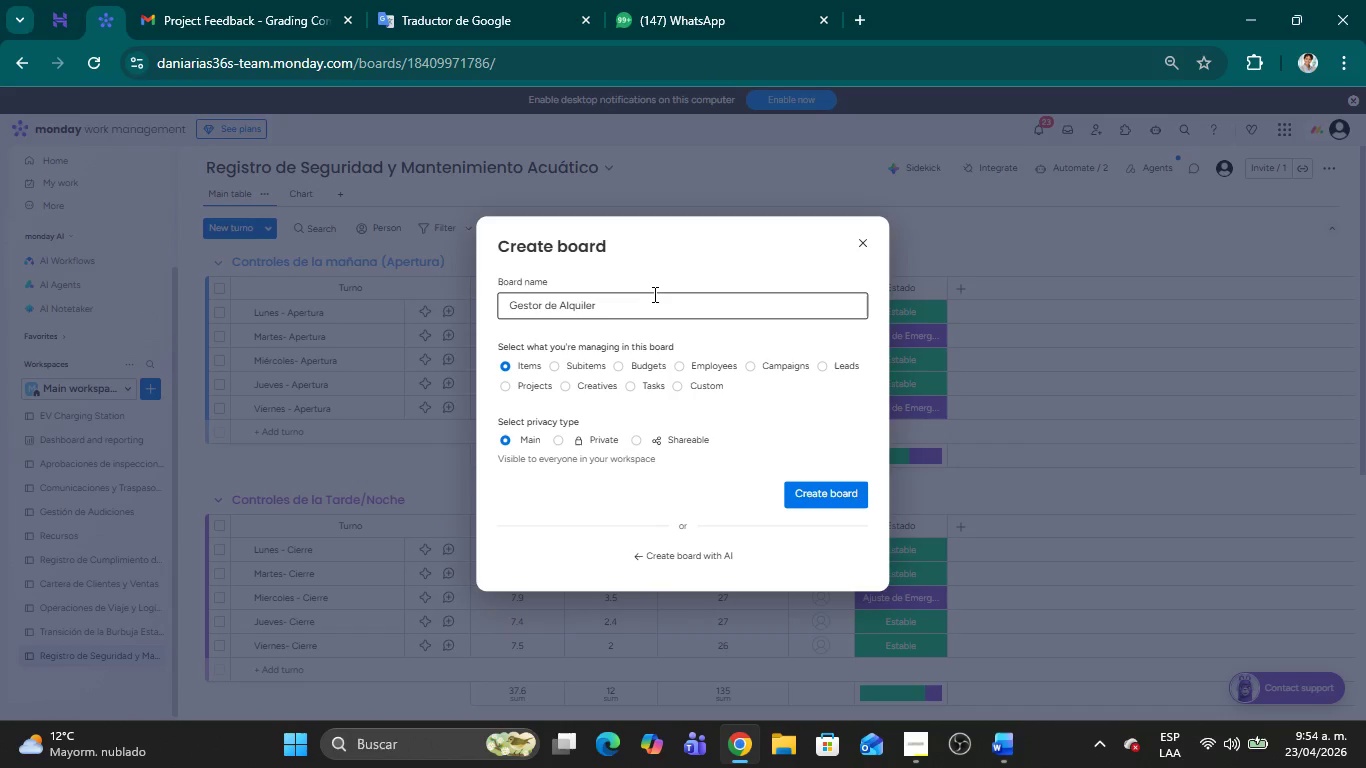 
type(y recurso )
key(Backspace)
type(s de Campos)
 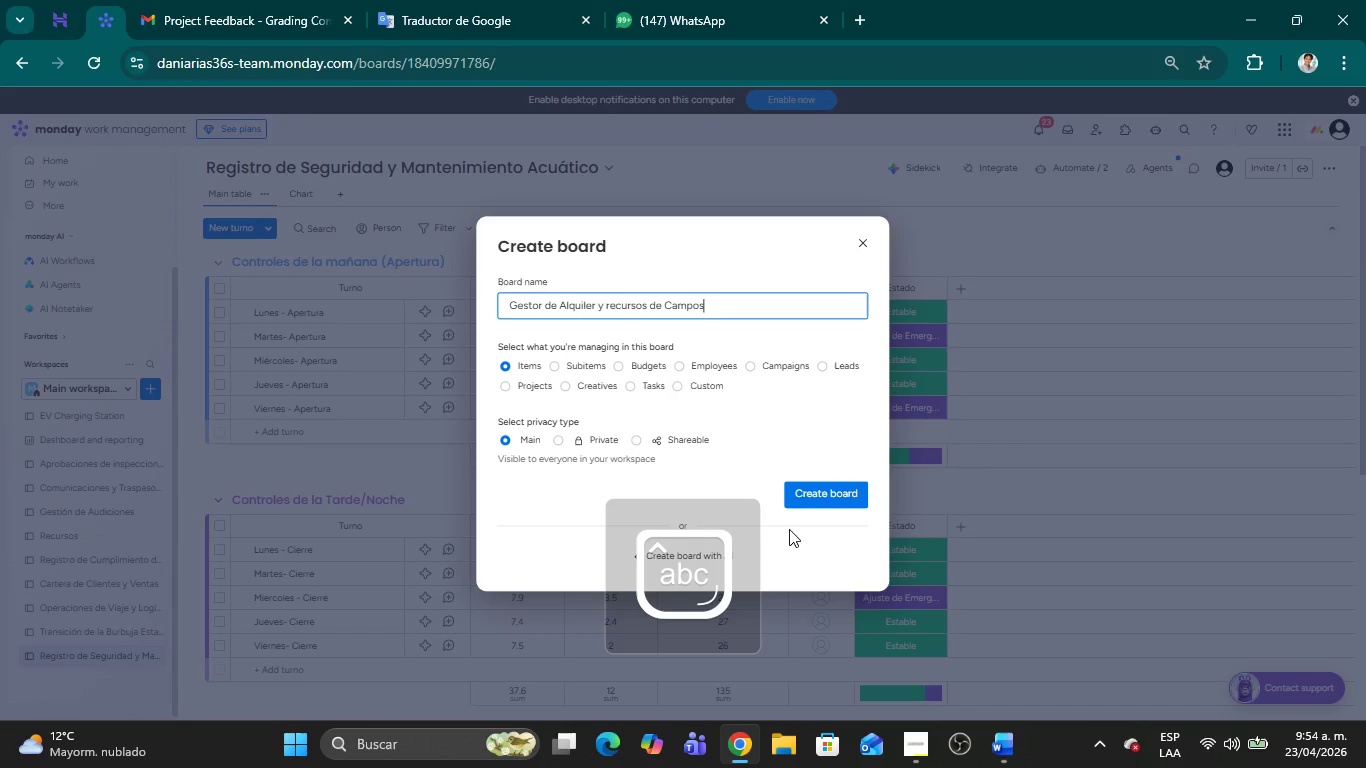 
left_click([818, 499])
 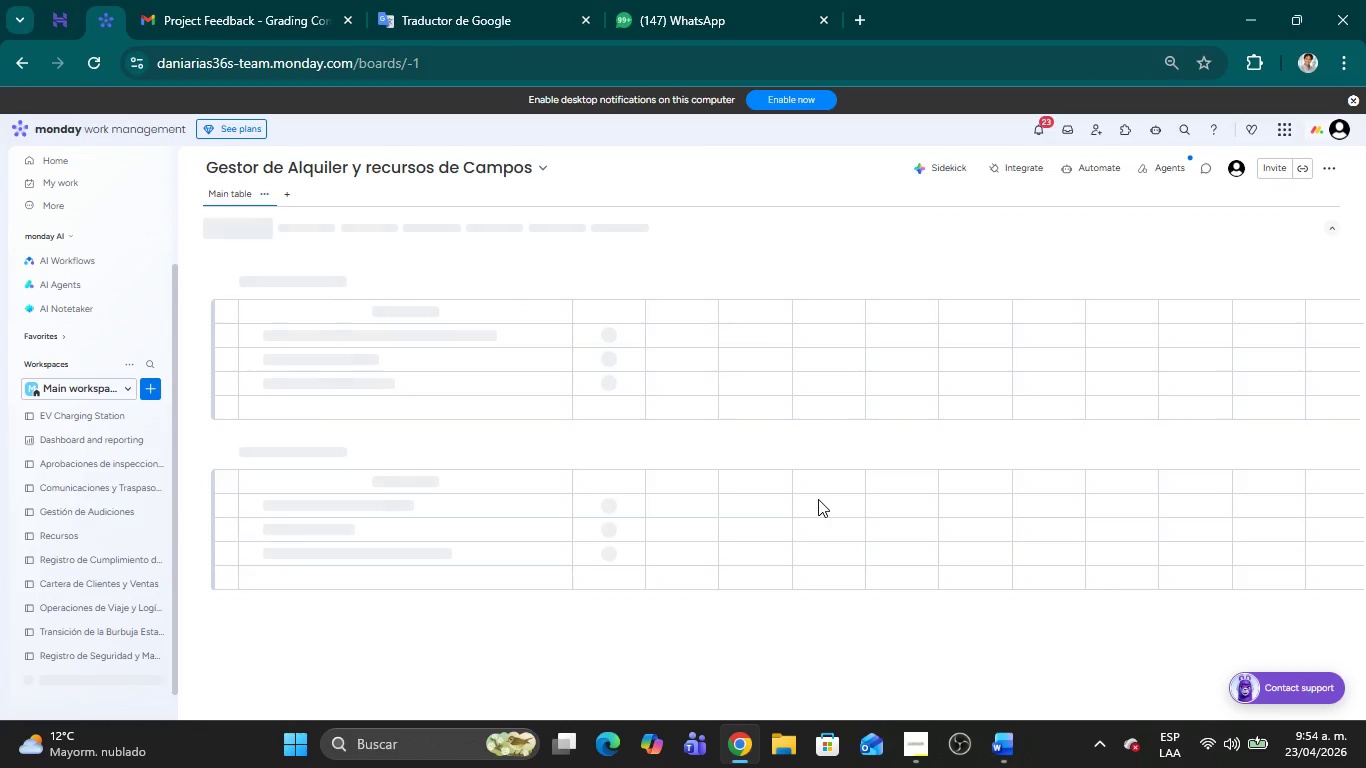 
mouse_move([401, 395])
 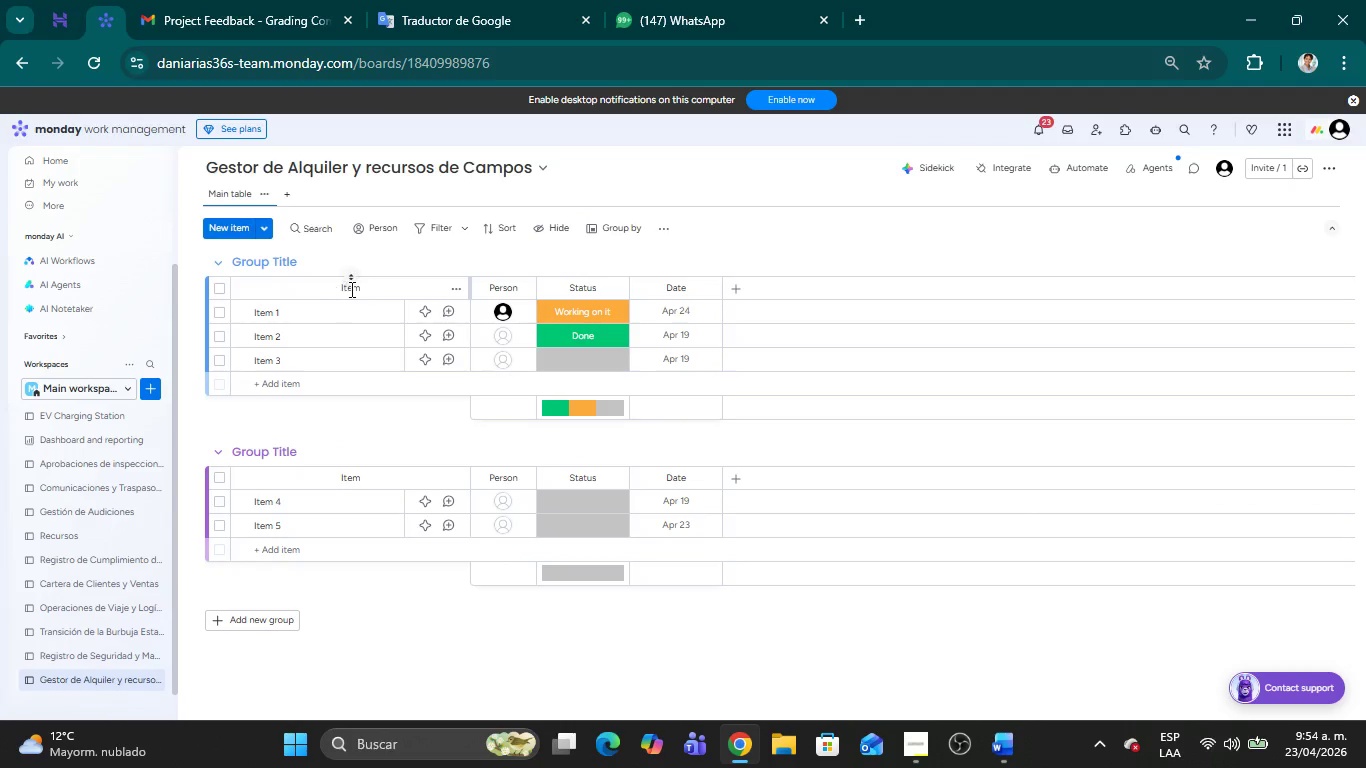 
left_click([350, 289])
 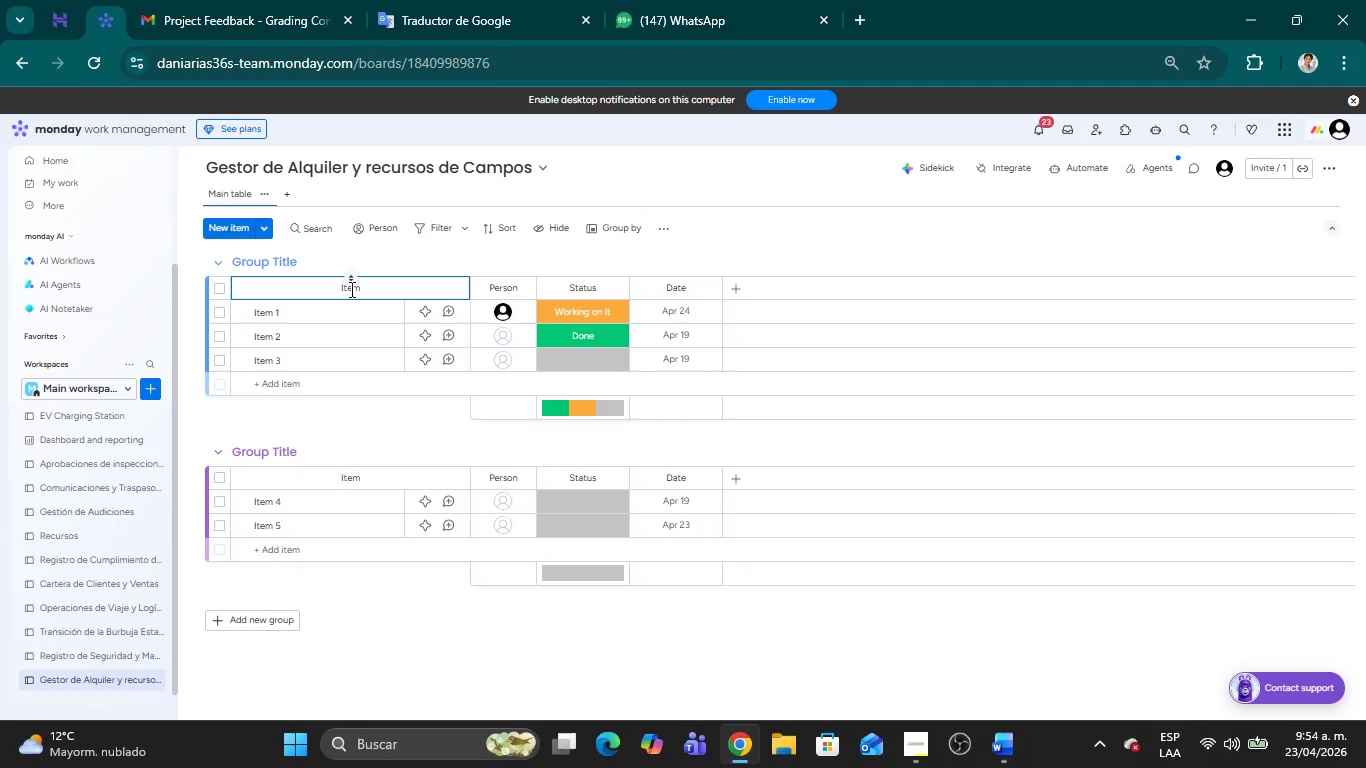 
key(Backspace)
key(Backspace)
key(Backspace)
key(Backspace)
type(Grupo de Alquiler)
 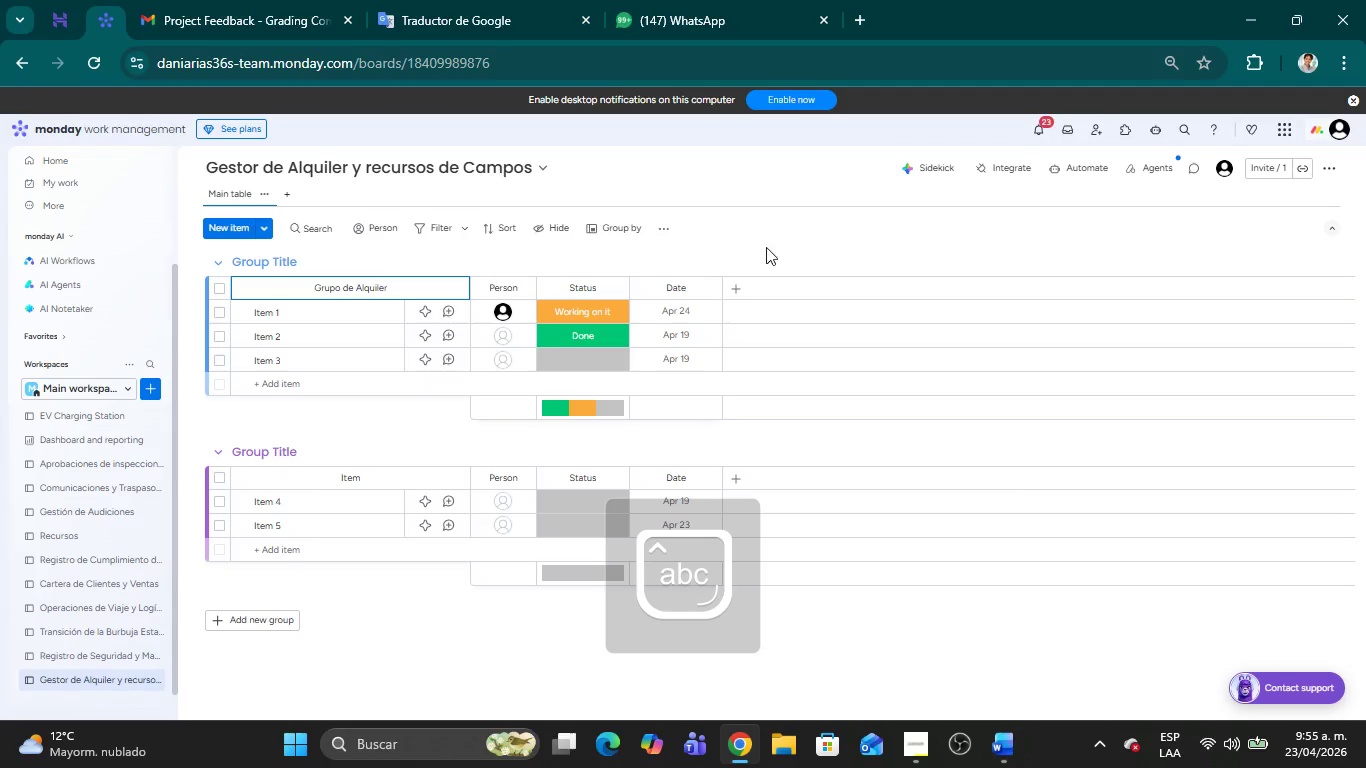 
left_click([824, 254])
 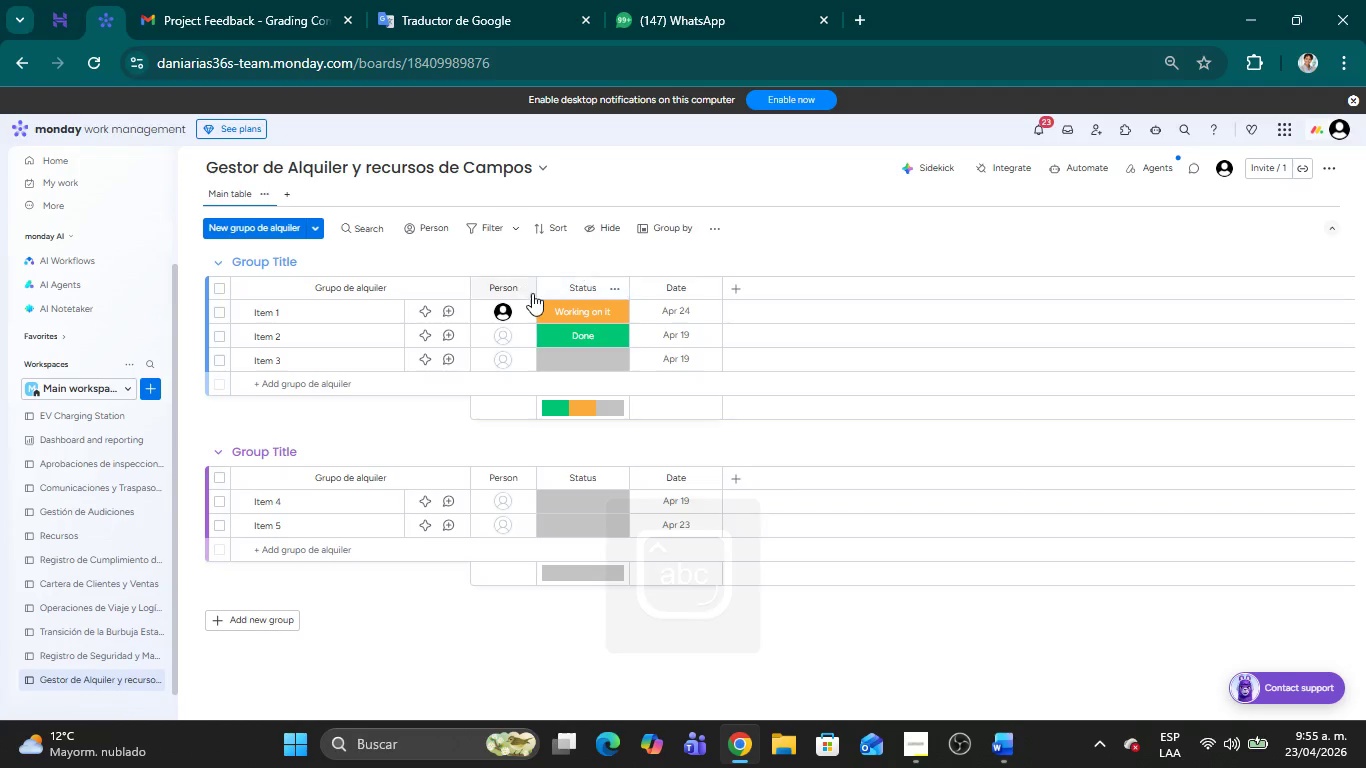 
left_click([528, 293])
 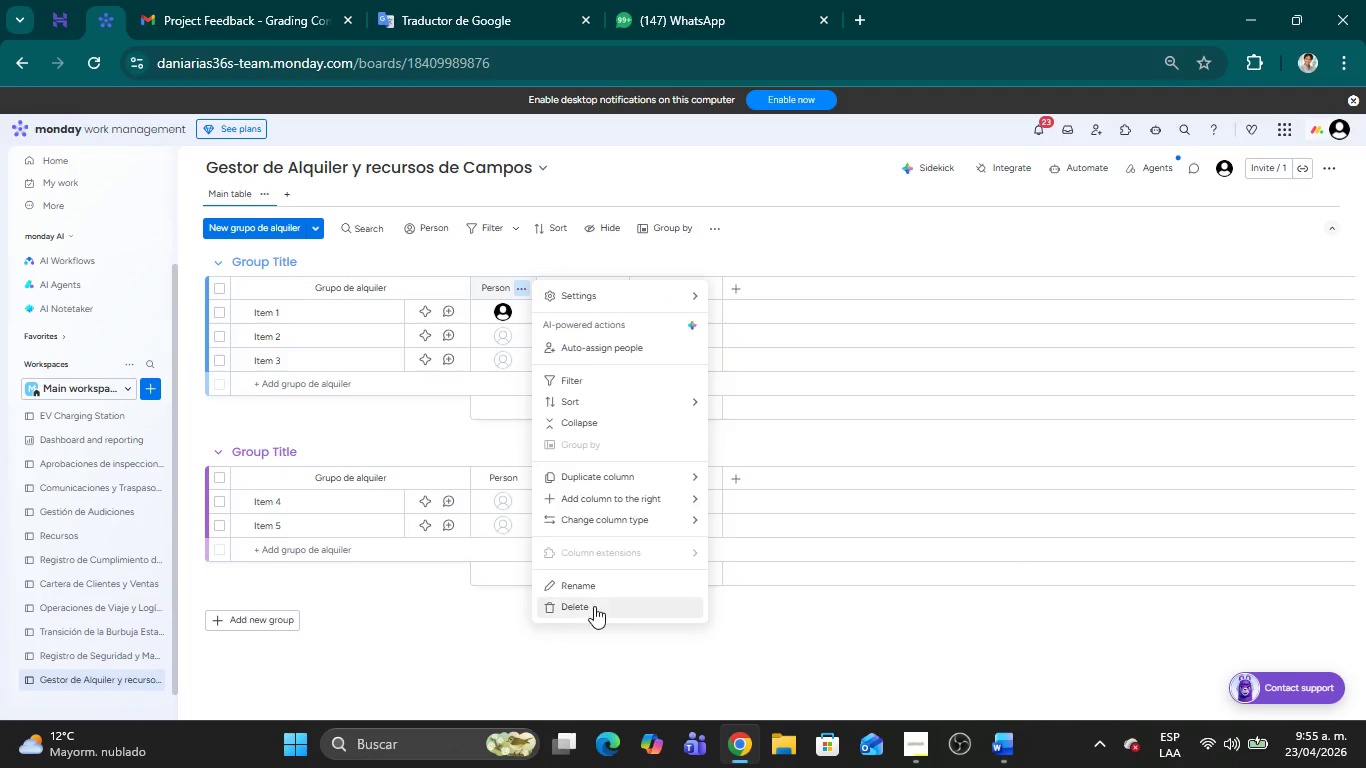 
left_click([594, 609])
 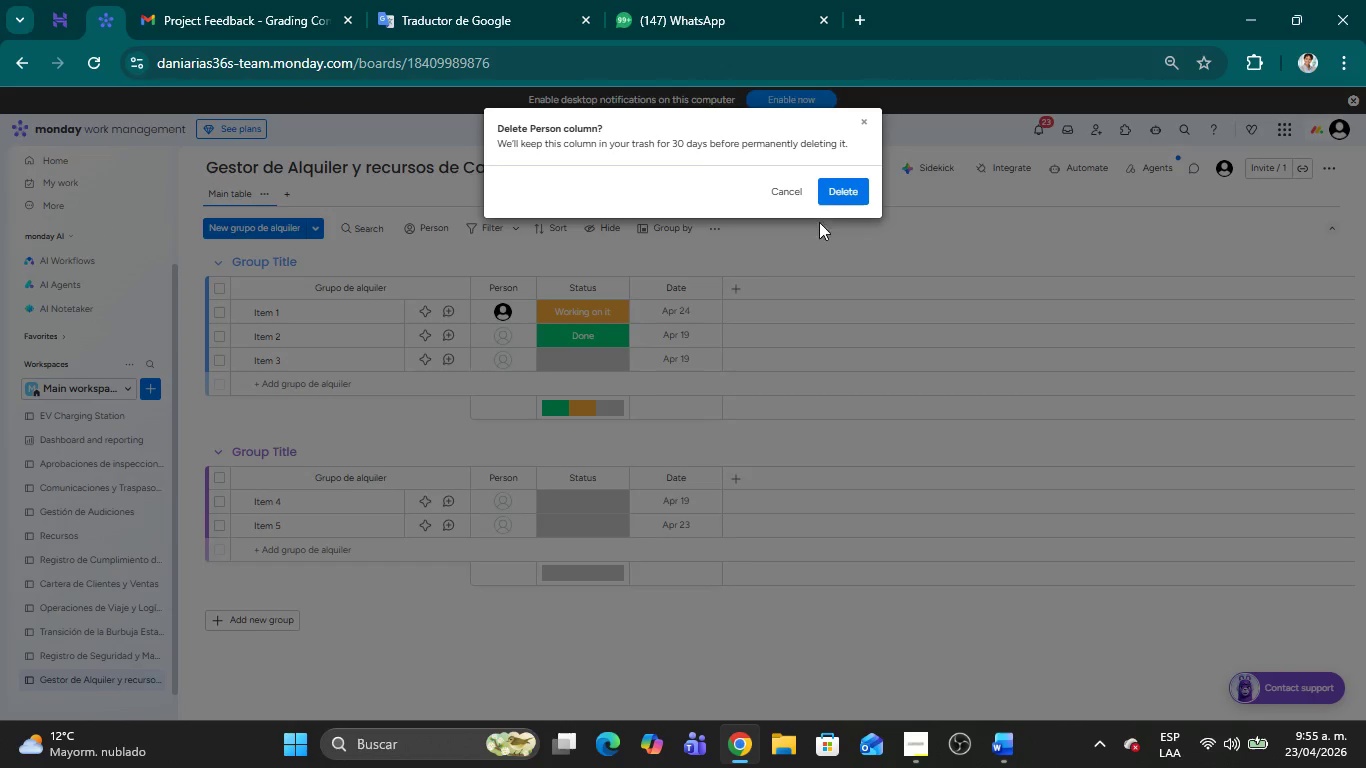 
left_click([848, 191])
 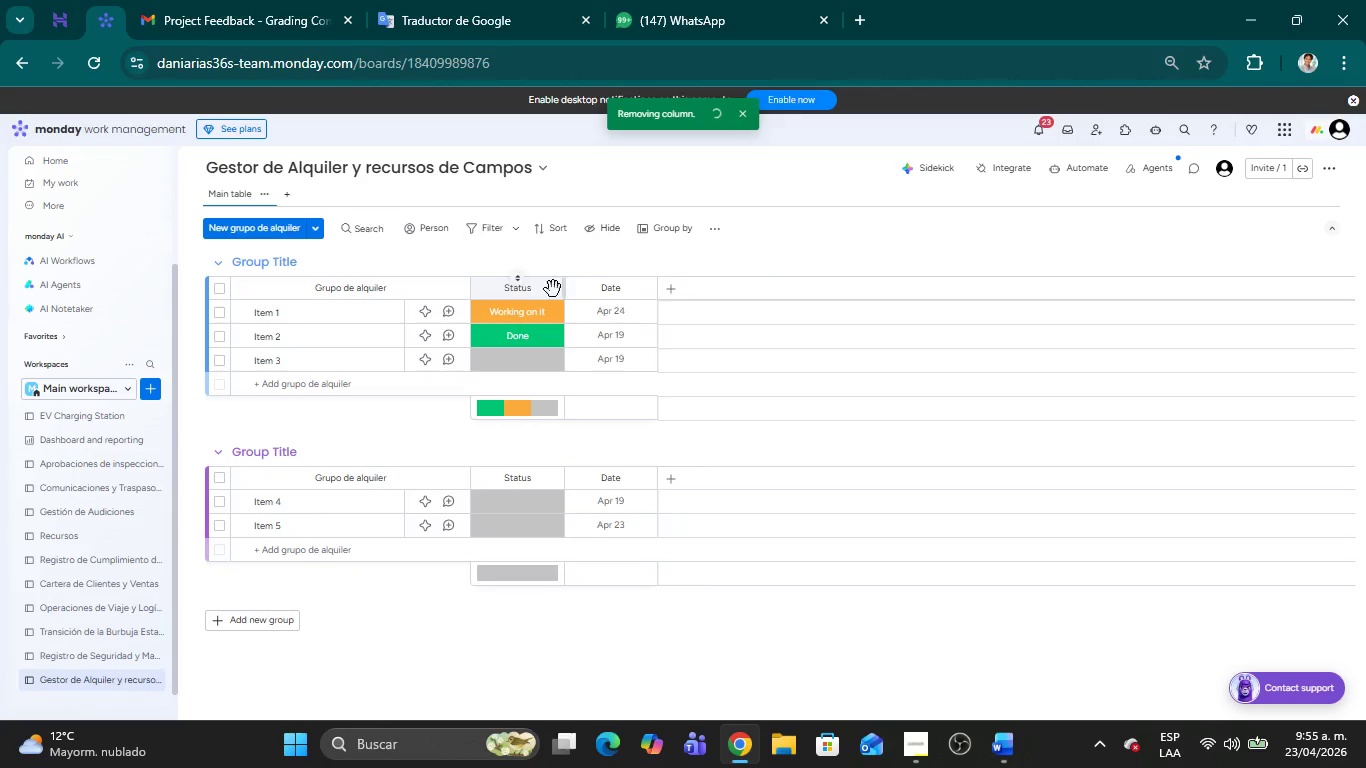 
left_click([554, 289])
 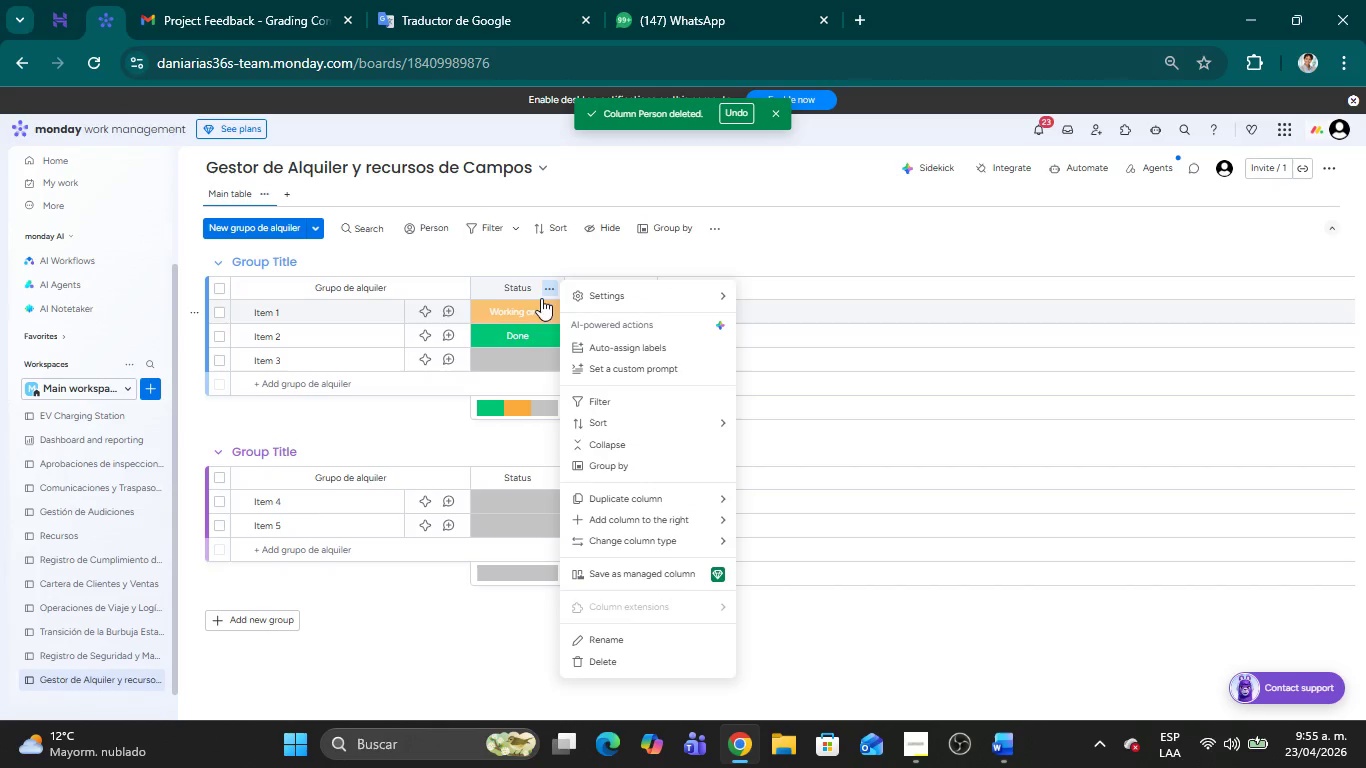 
left_click([555, 296])
 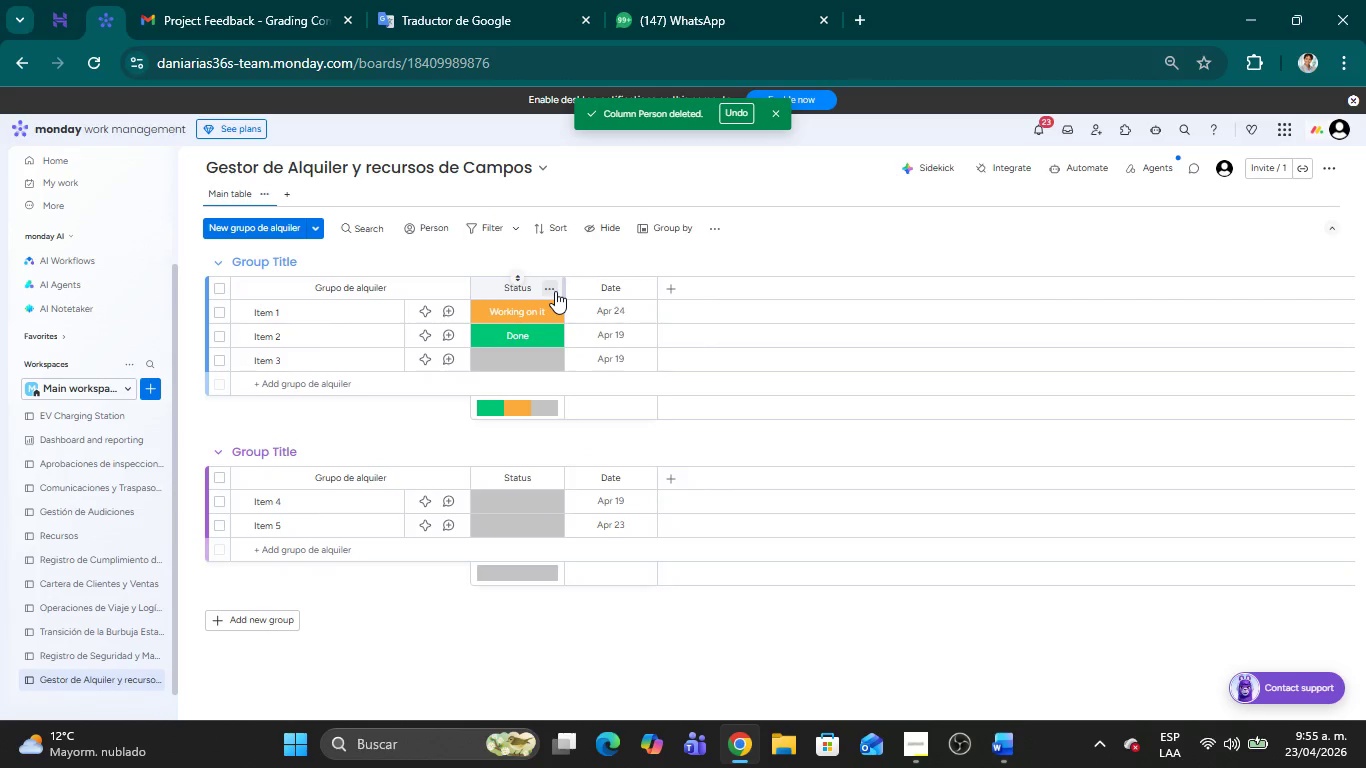 
left_click([554, 289])
 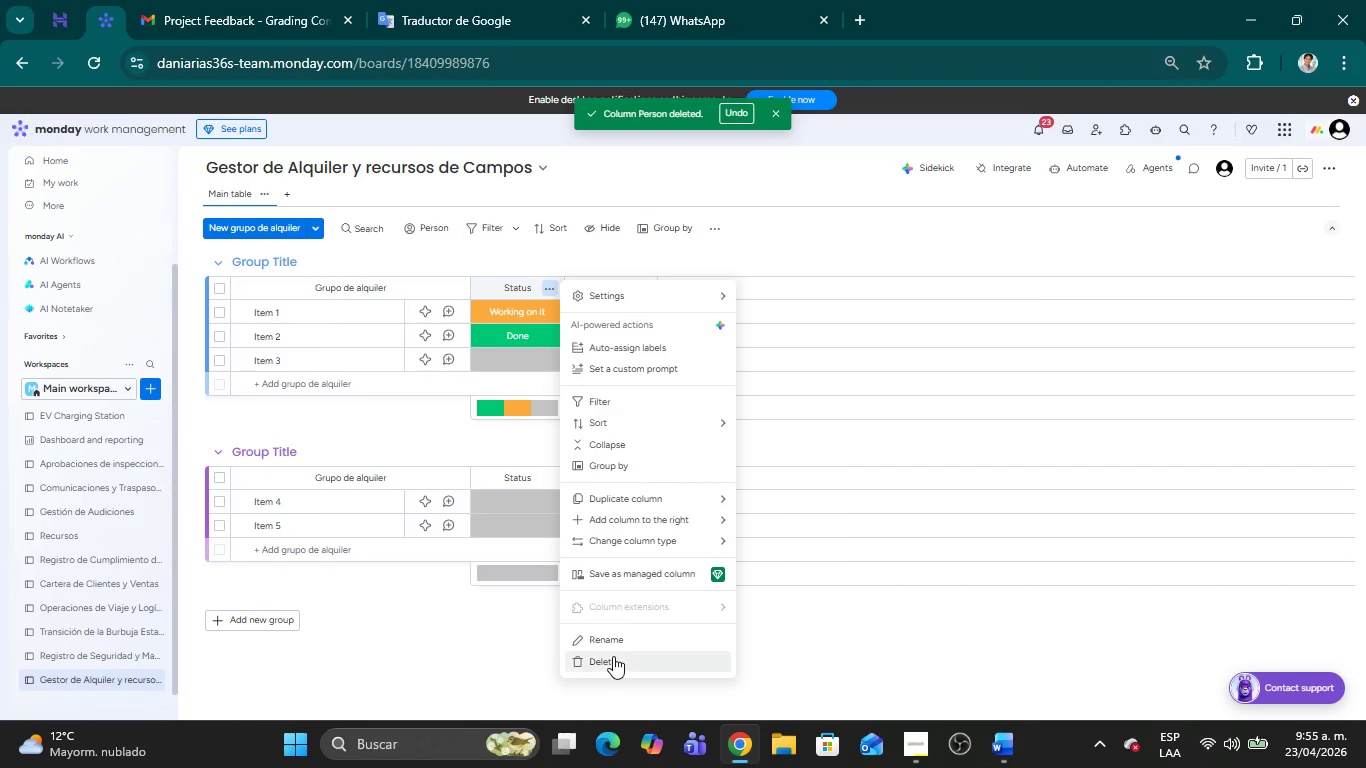 
left_click([613, 664])
 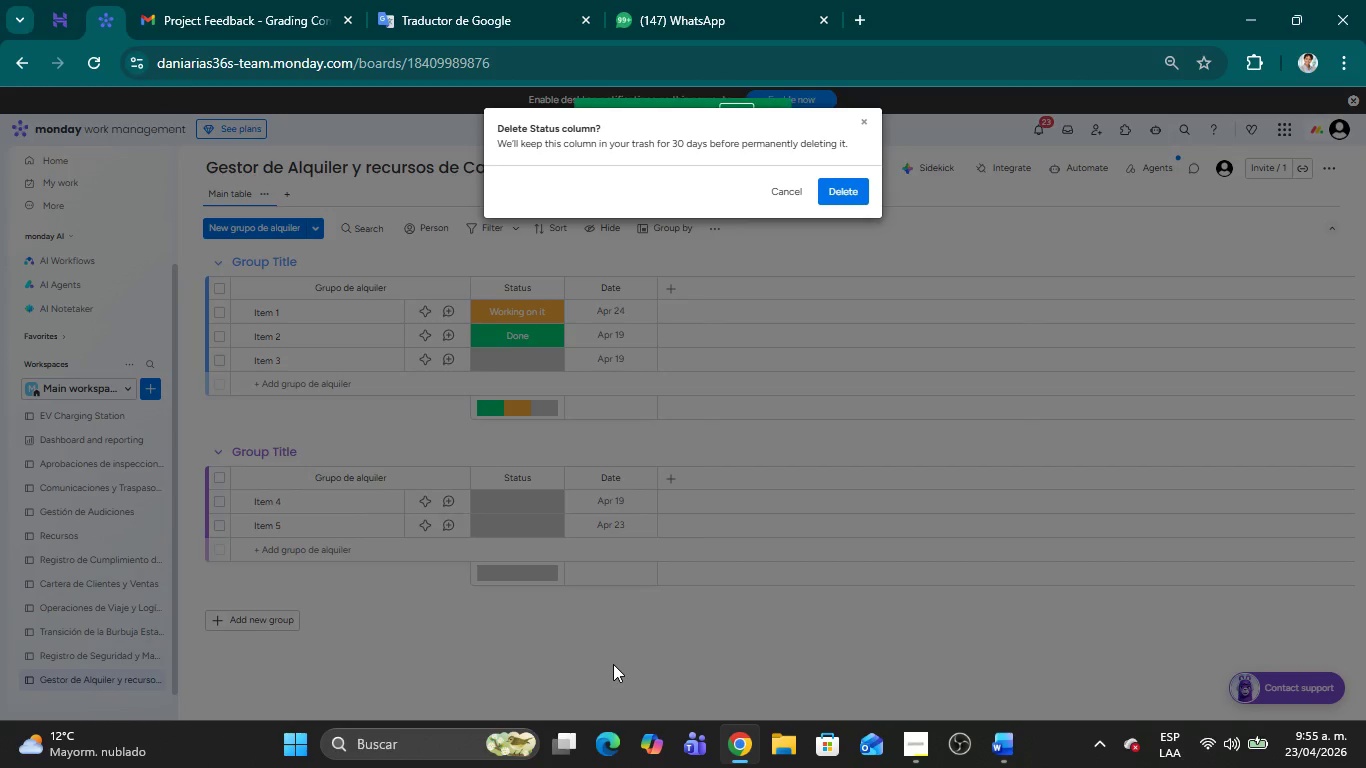 
wait(7.26)
 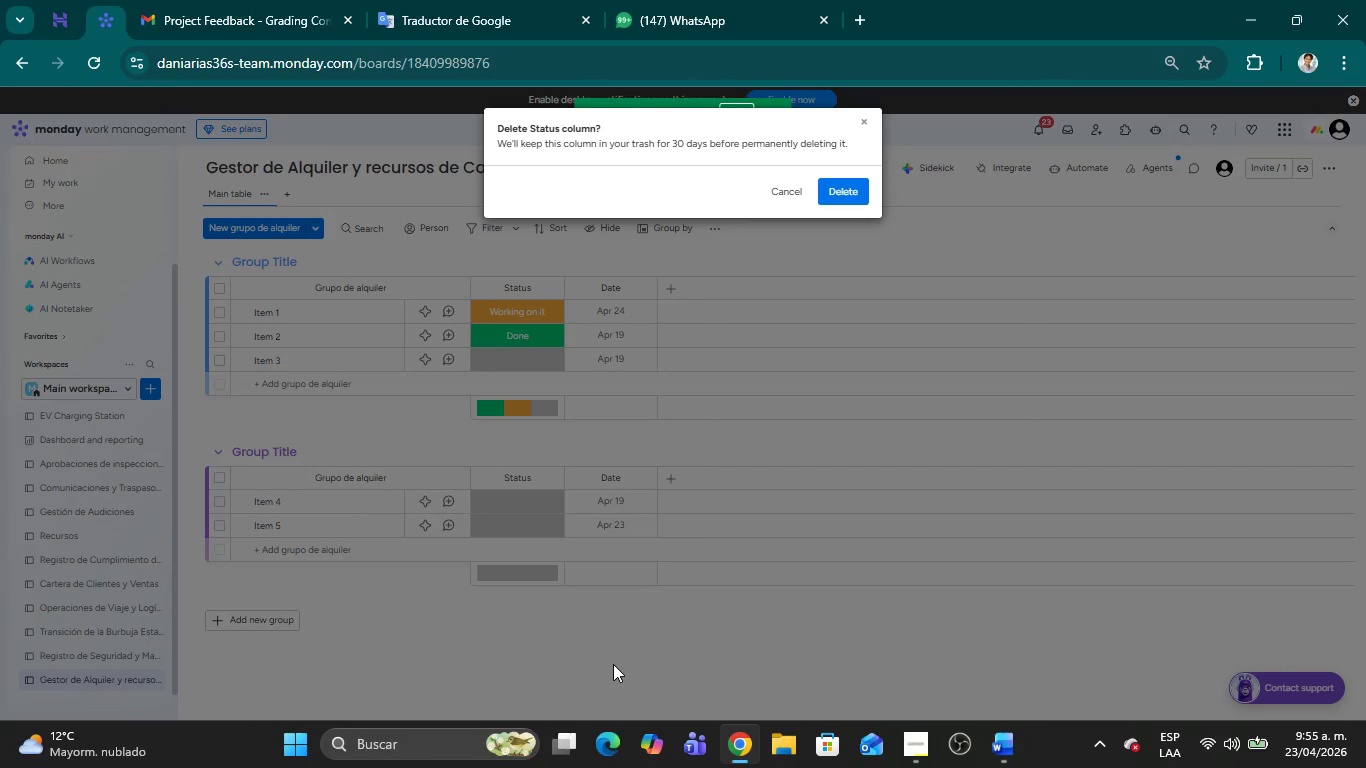 
left_click([853, 204])
 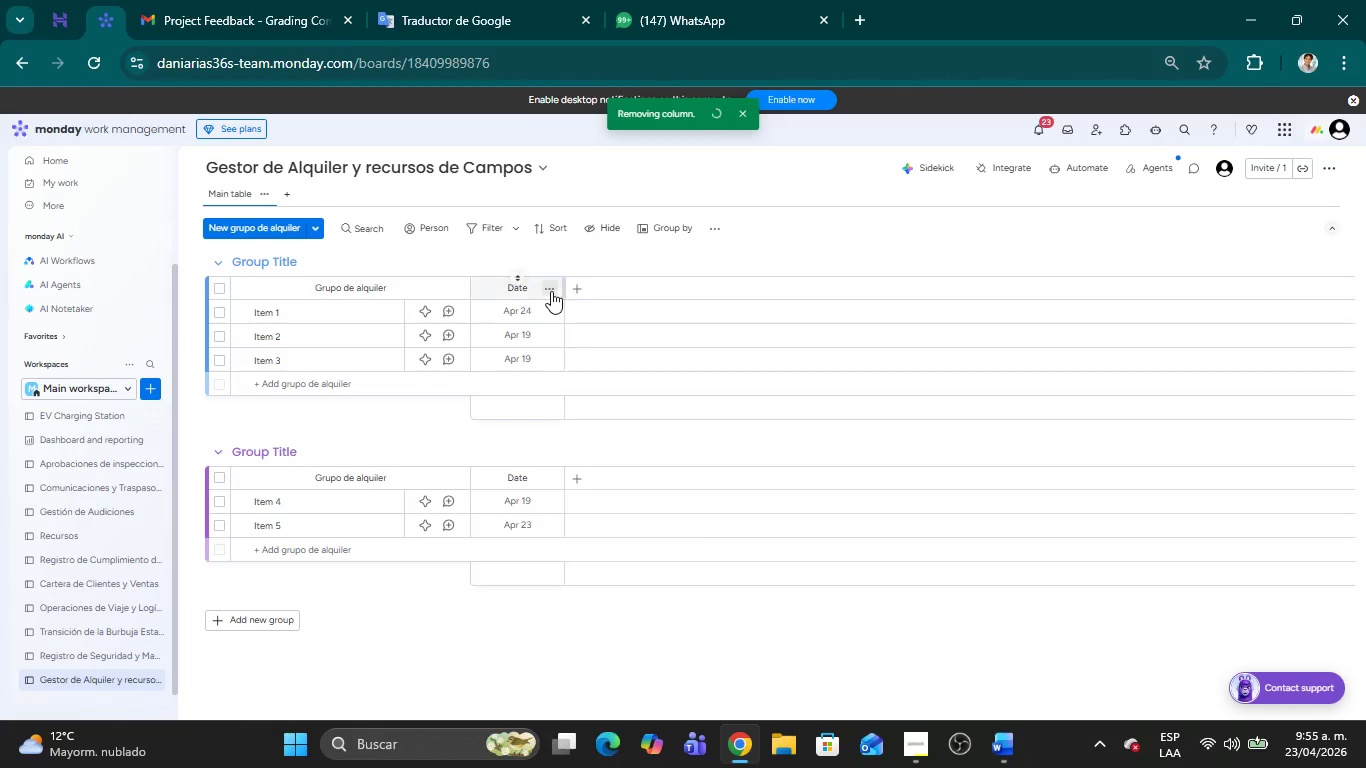 
left_click([551, 291])
 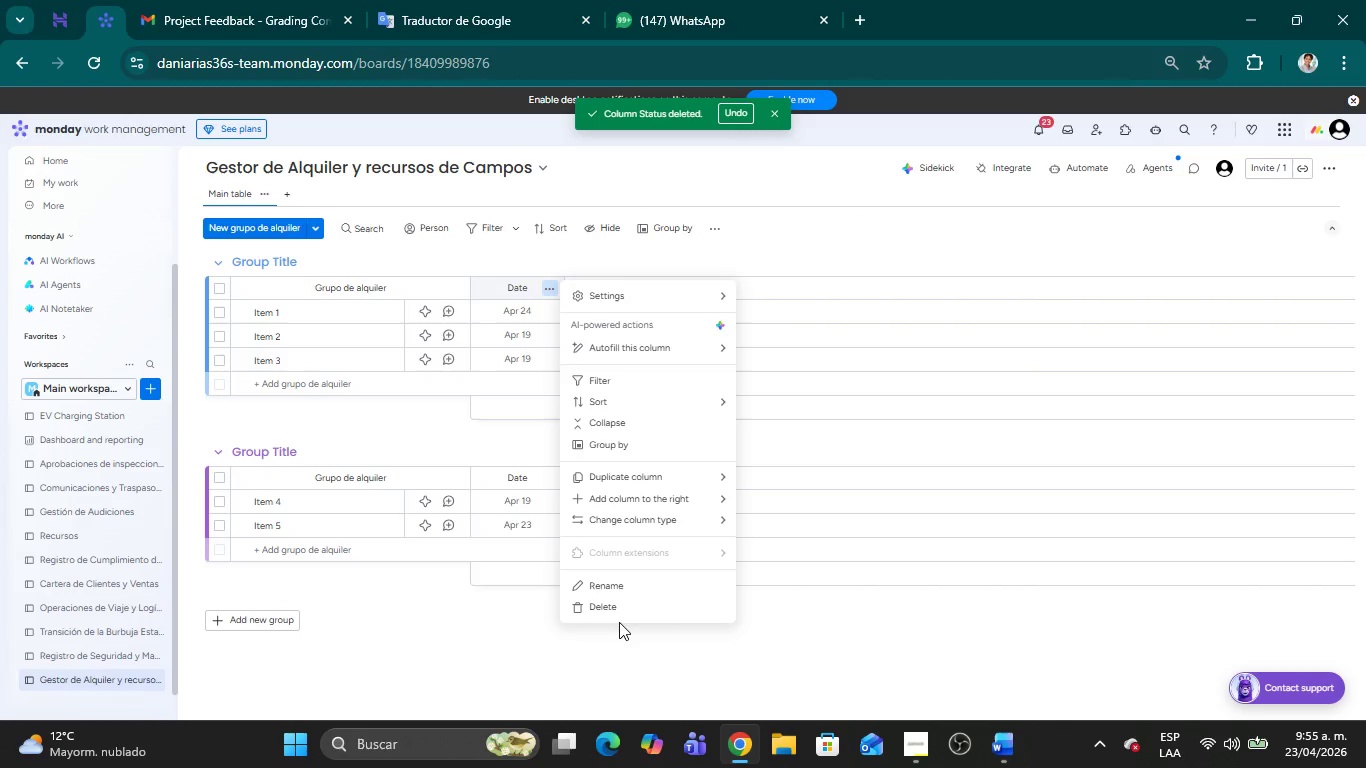 
left_click([614, 611])
 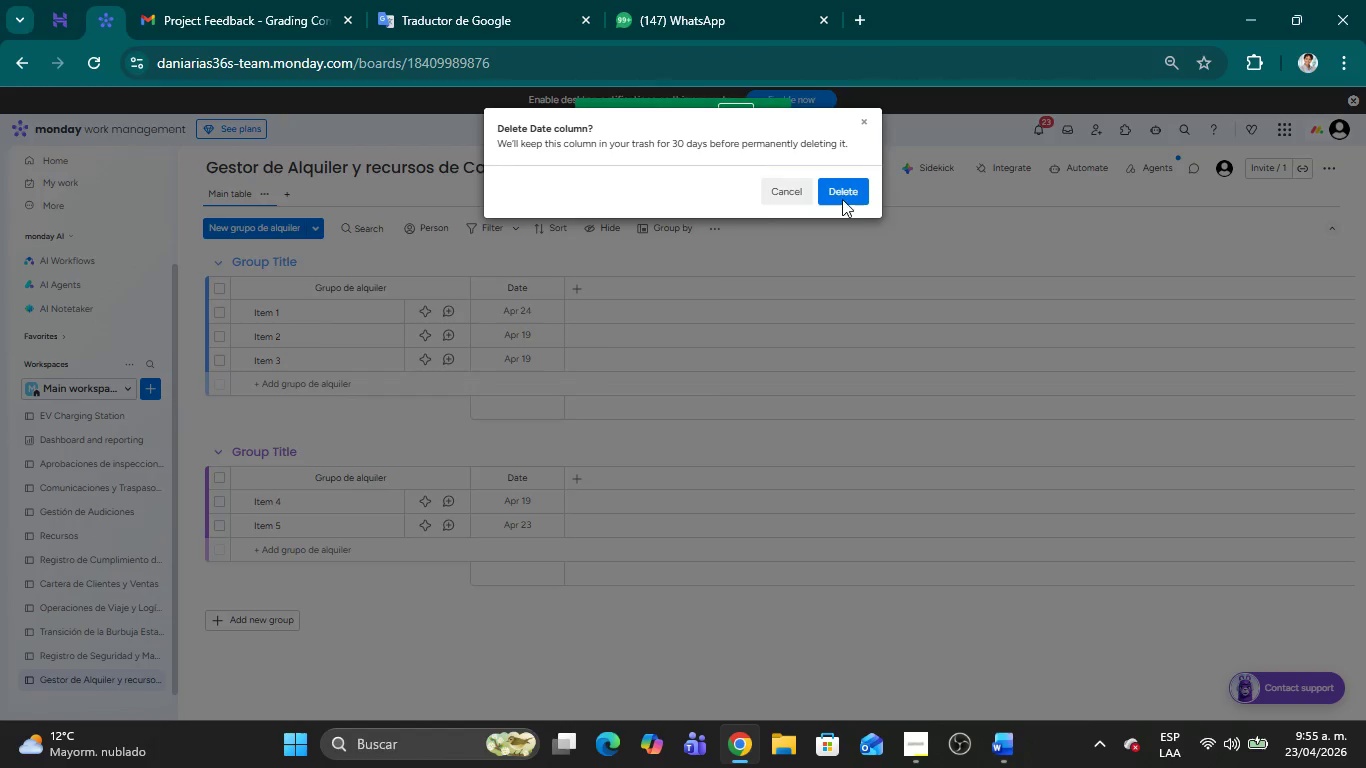 
left_click([852, 198])
 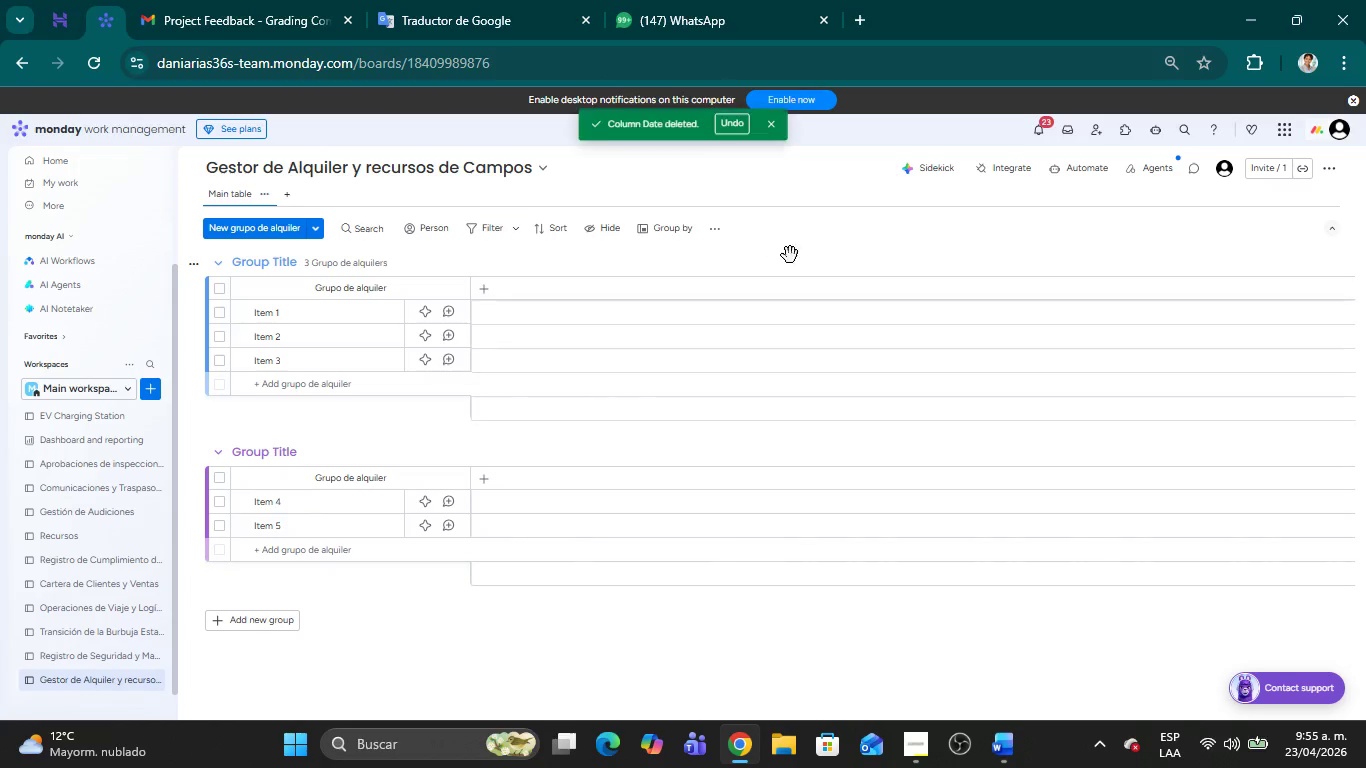 
left_click([875, 254])
 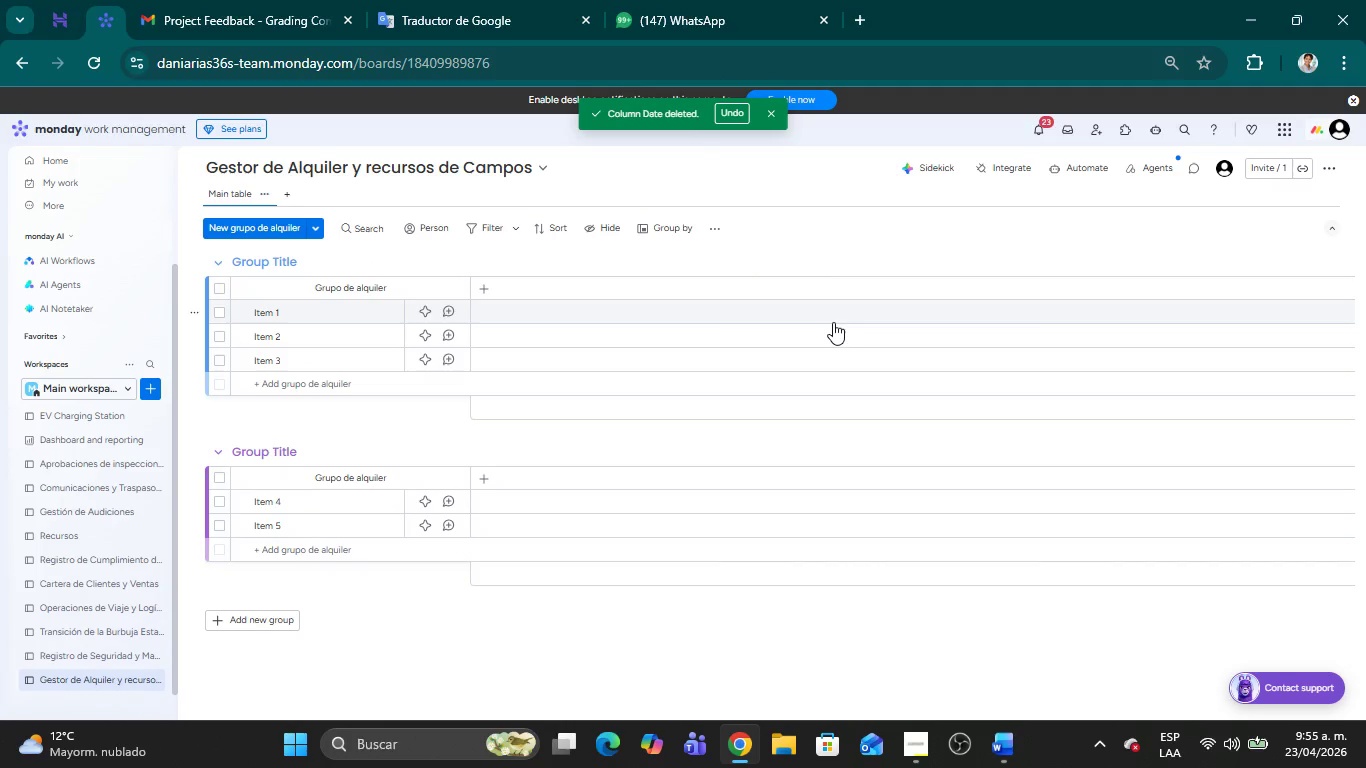 
wait(9.44)
 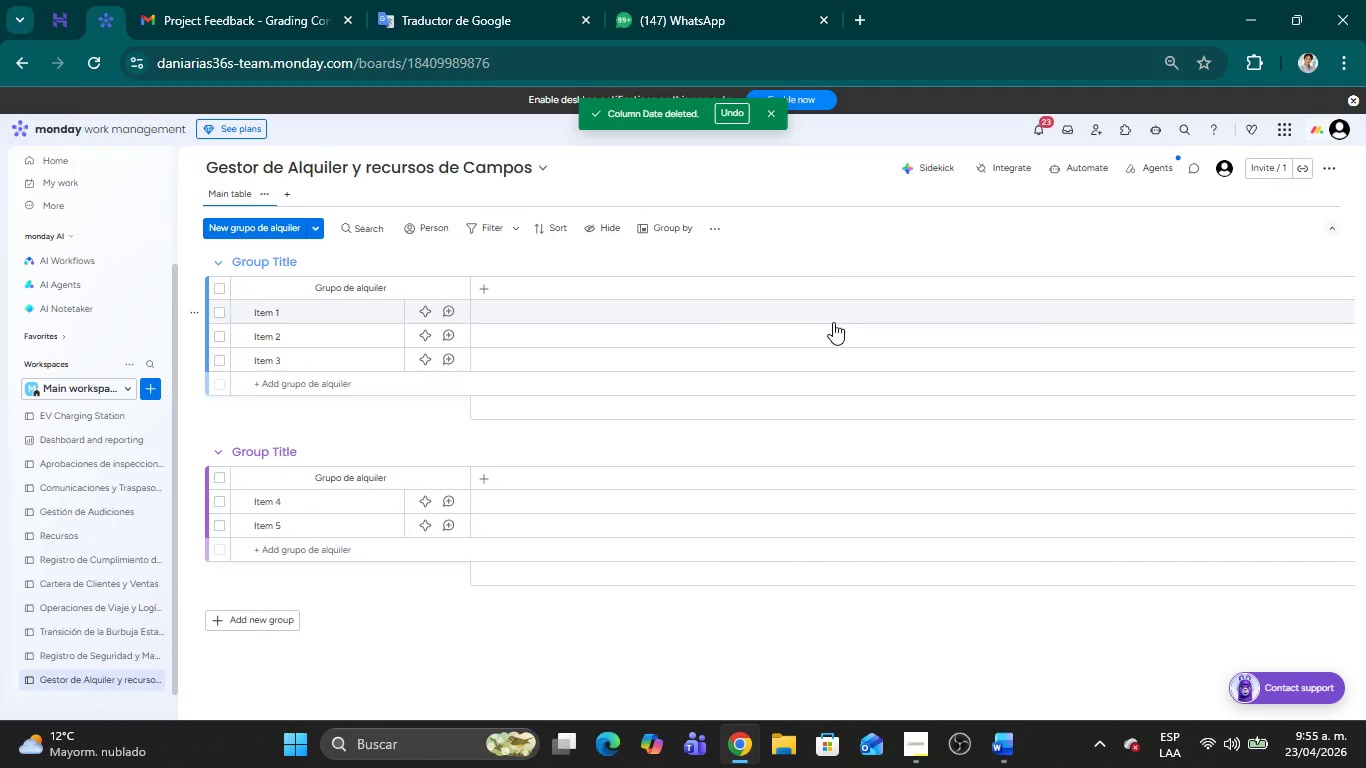 
left_click([484, 289])
 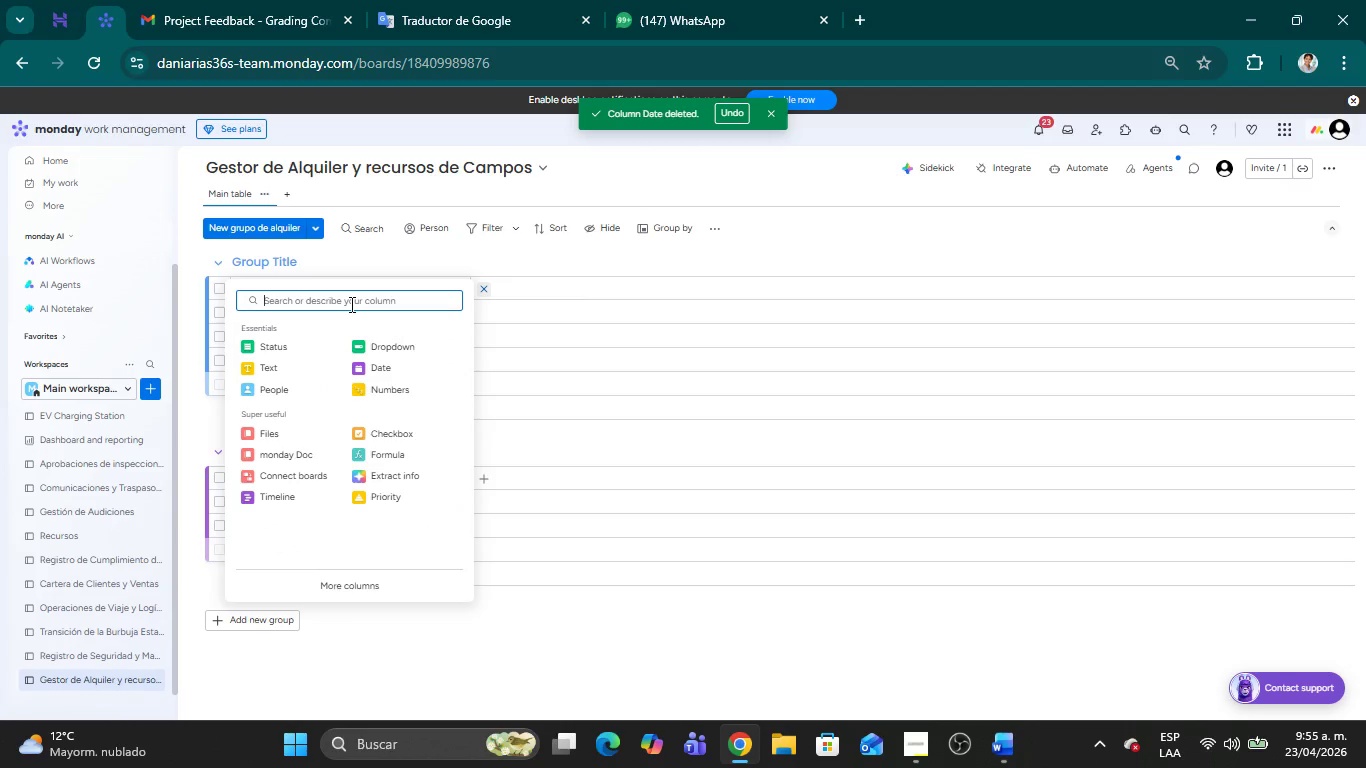 
left_click([379, 343])
 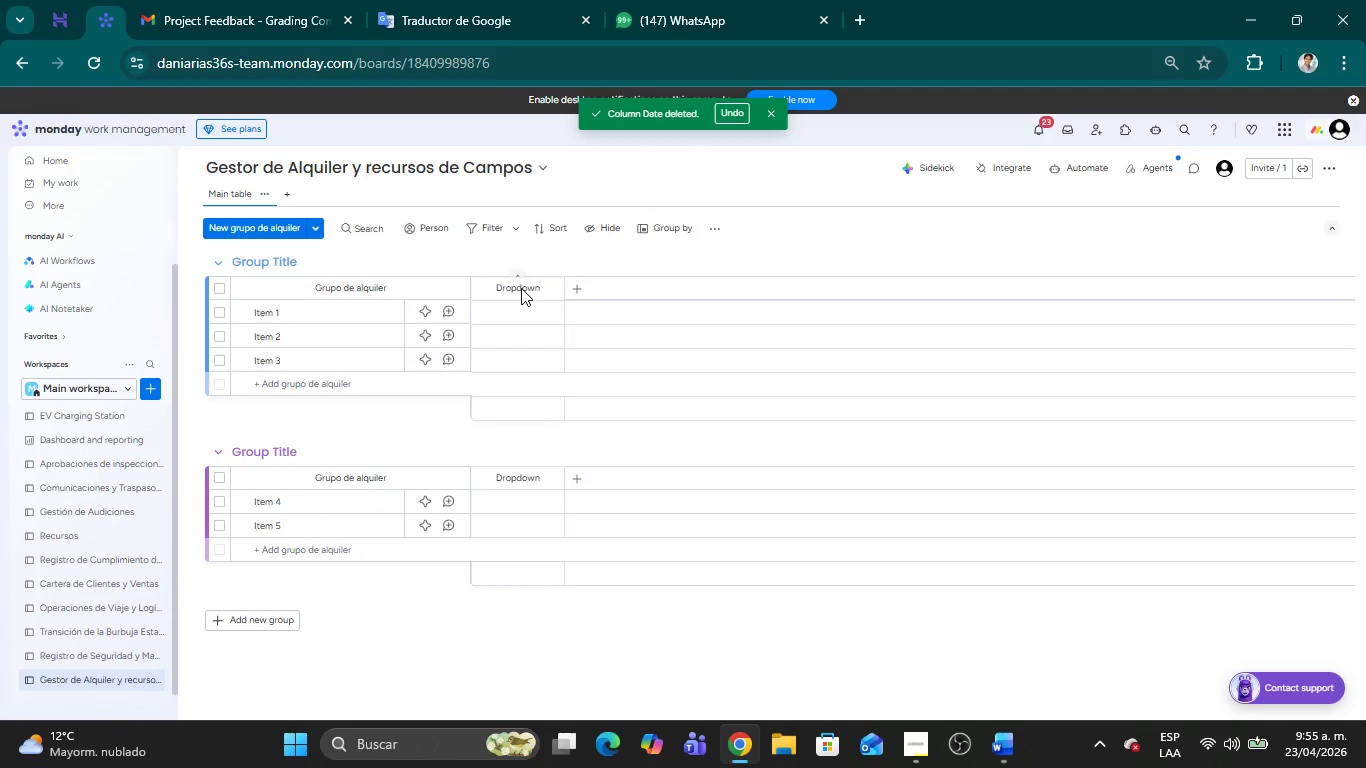 
double_click([521, 288])
 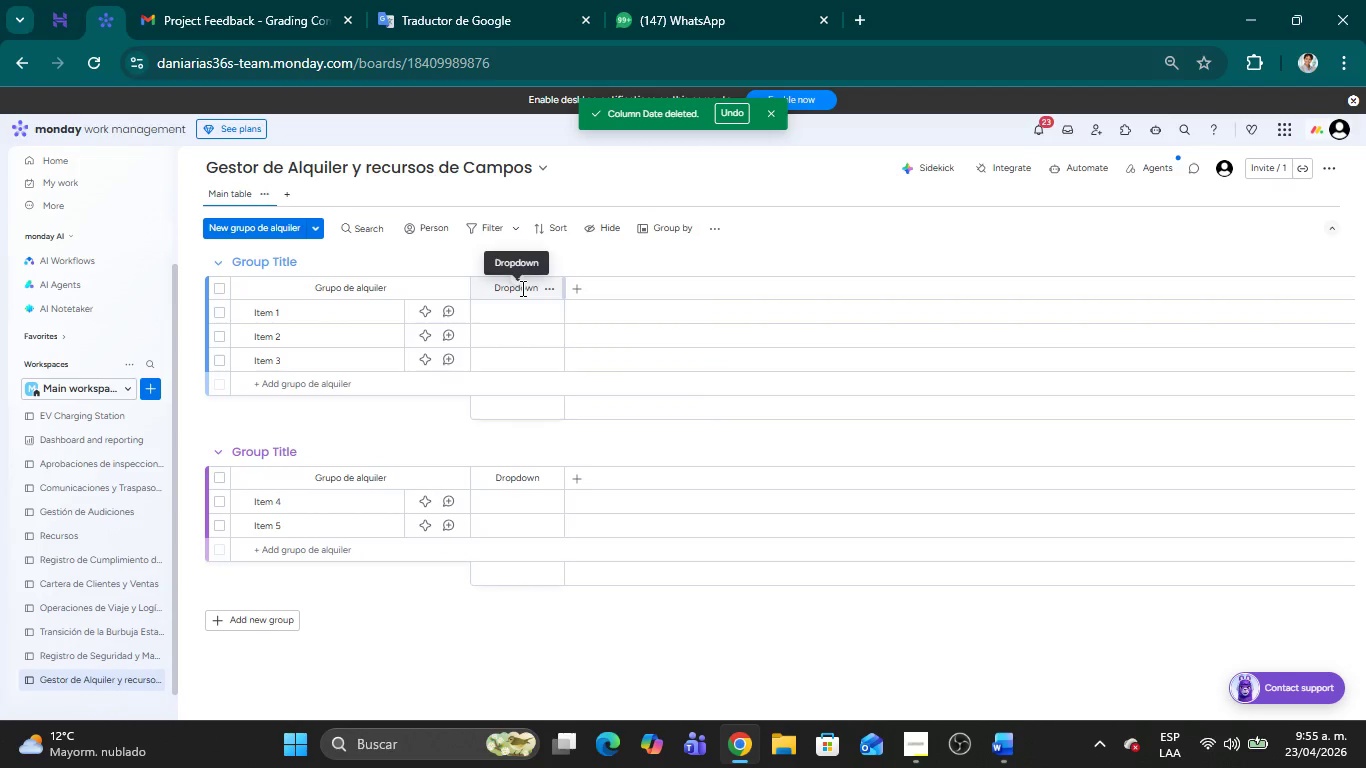 
double_click([521, 288])
 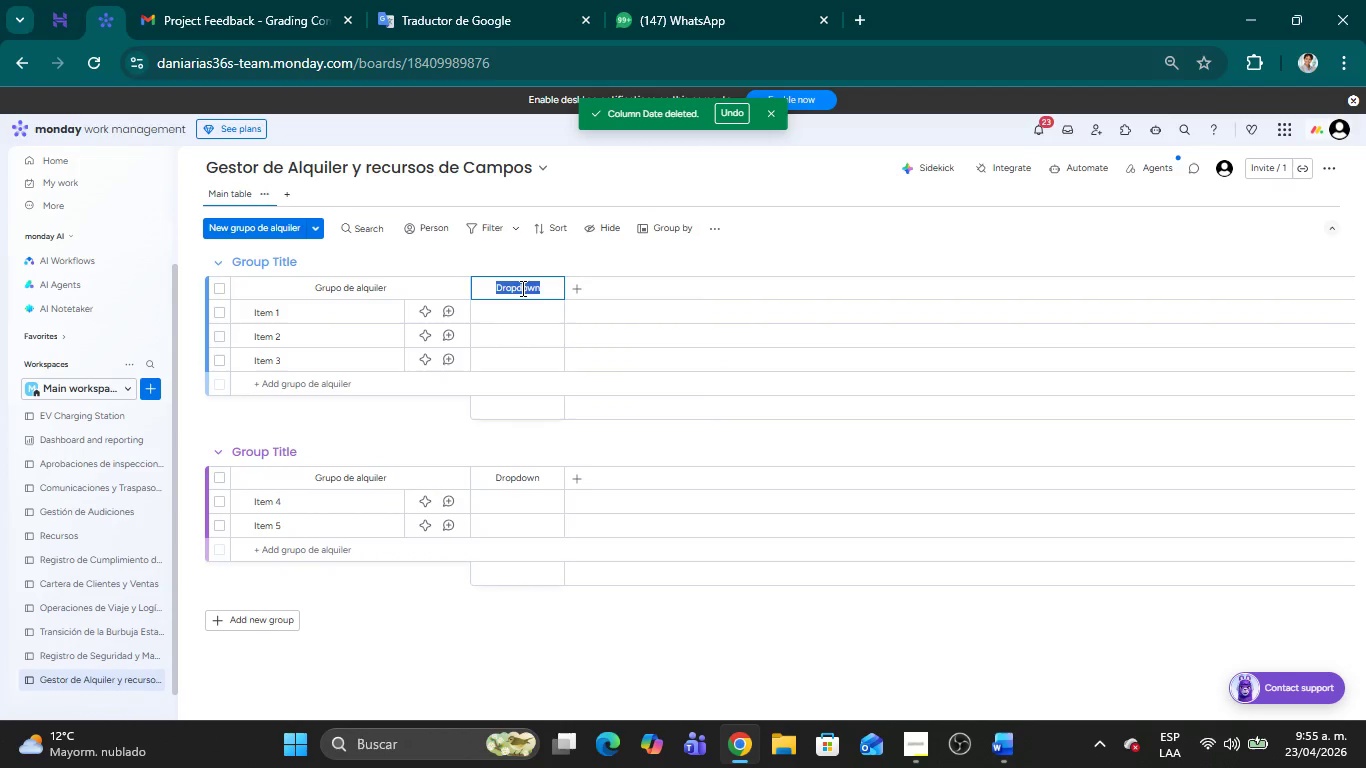 
key(Backspace)
type(Tippo)
key(Backspace)
type( de Deporte)
 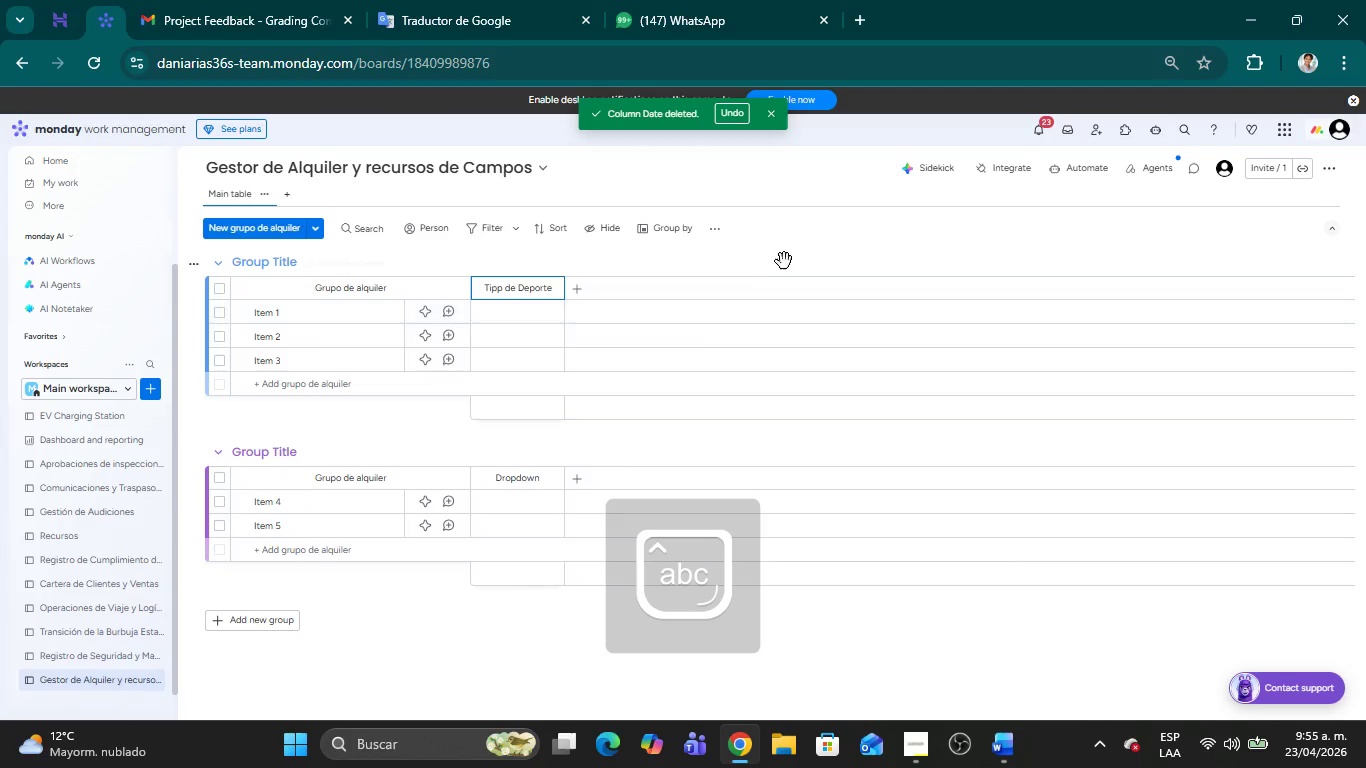 
left_click([785, 254])
 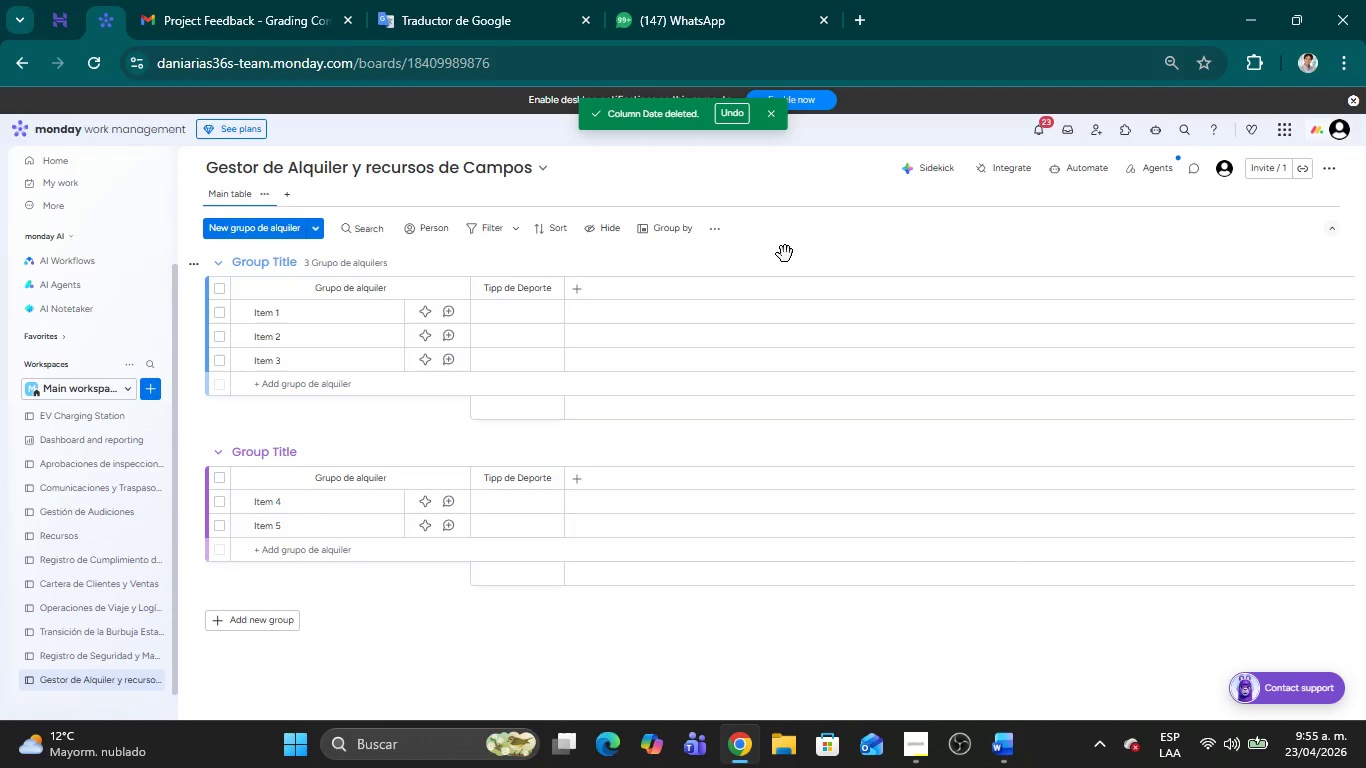 
wait(7.11)
 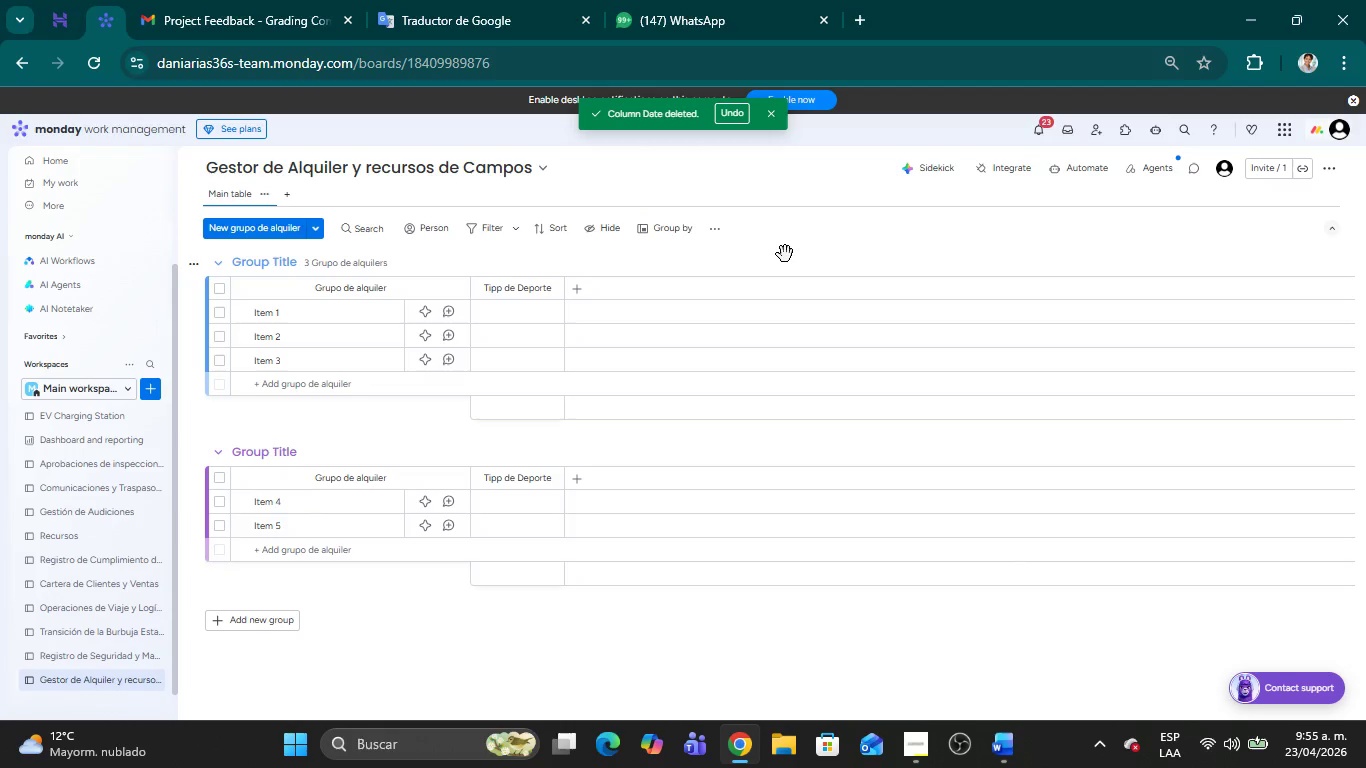 
left_click([574, 290])
 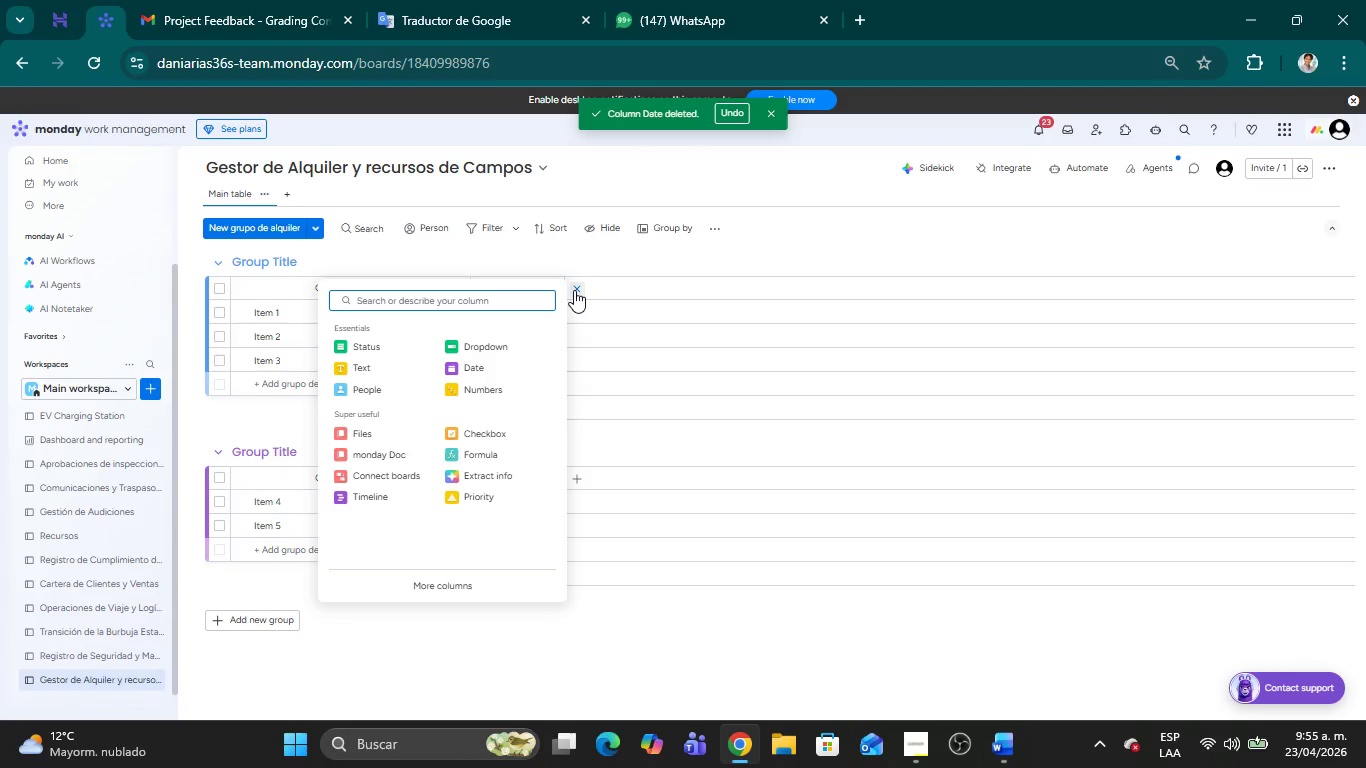 
type(hor)
key(Backspace)
type(ur)
 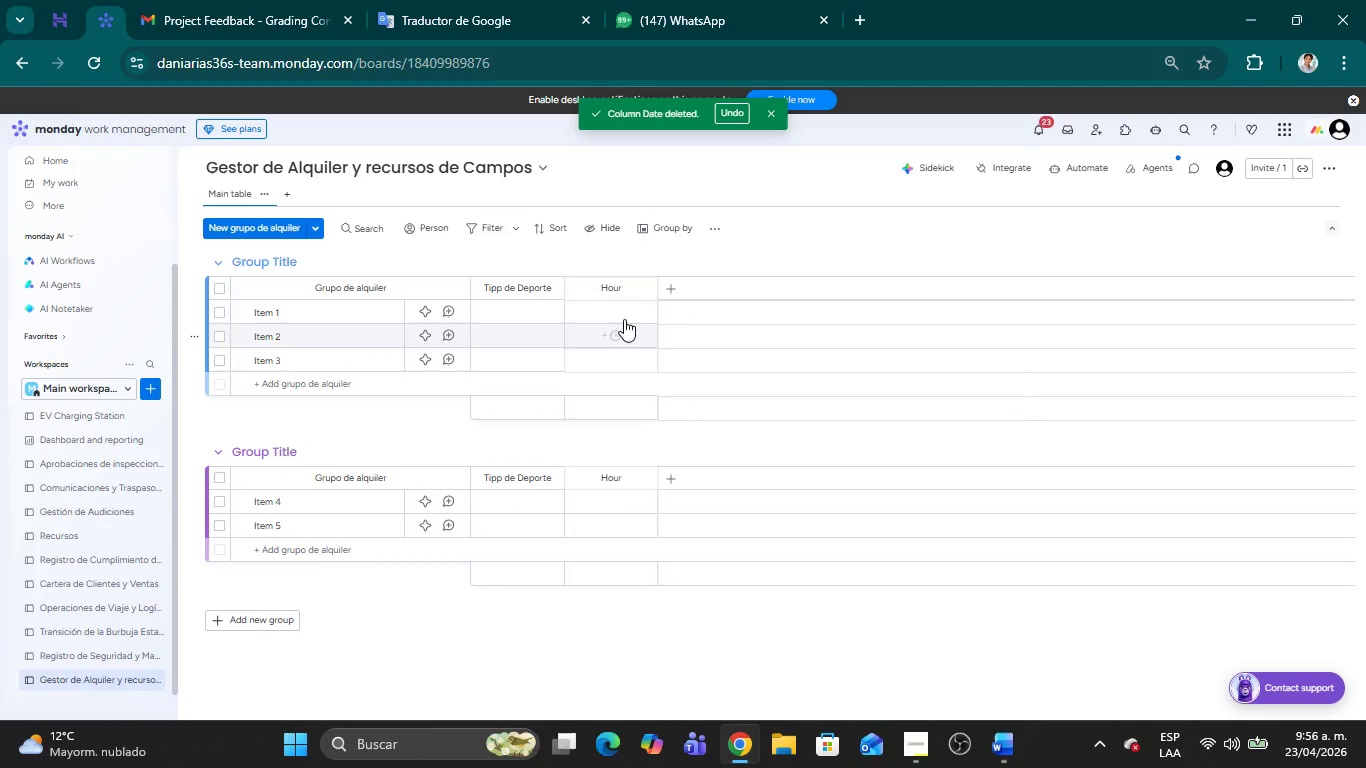 
left_click([605, 315])
 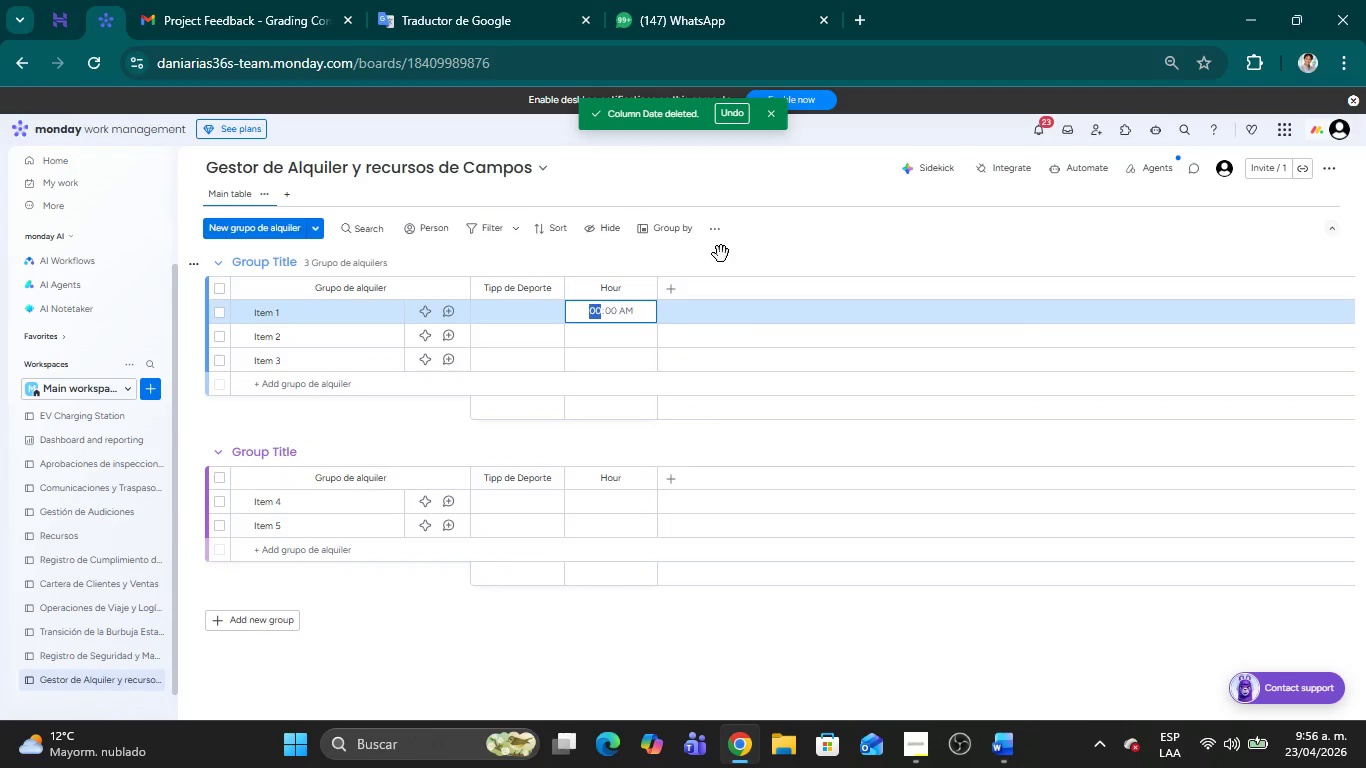 
left_click([838, 251])
 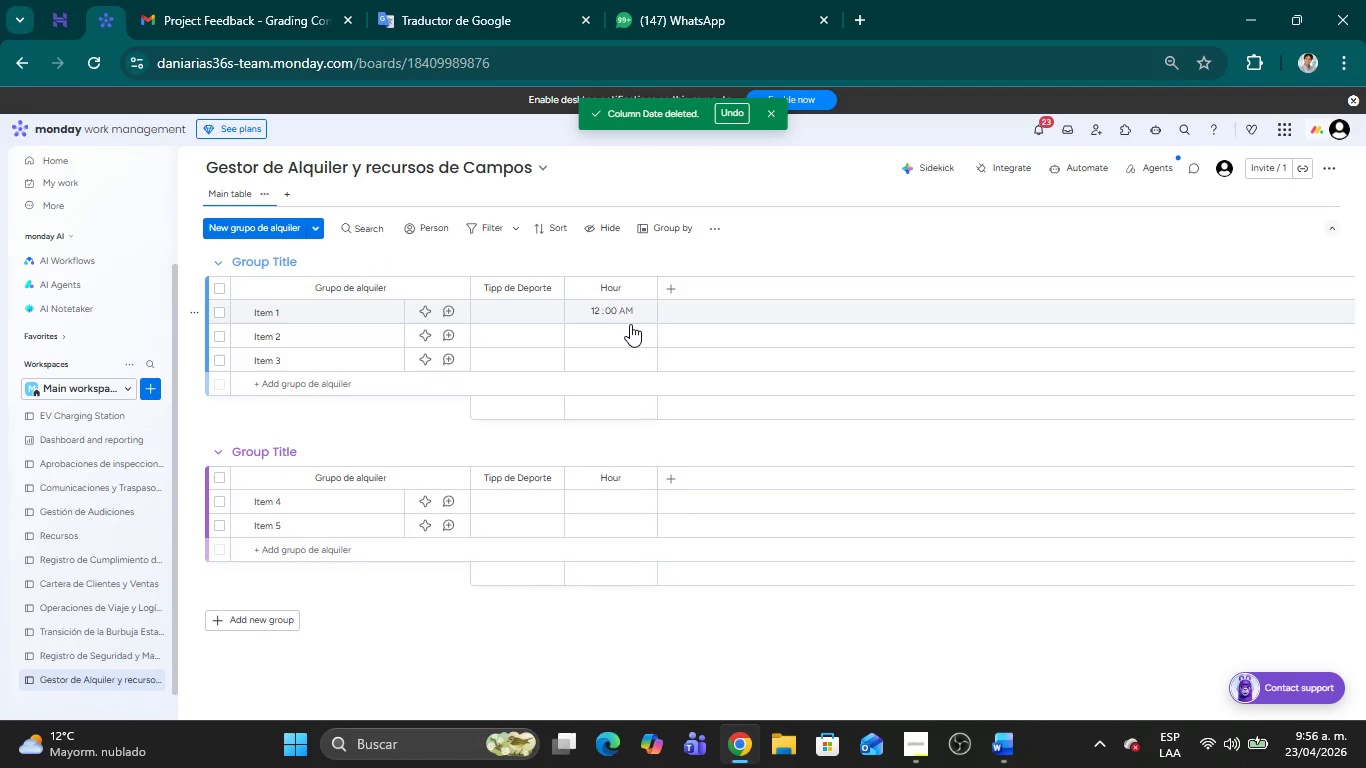 
wait(8.99)
 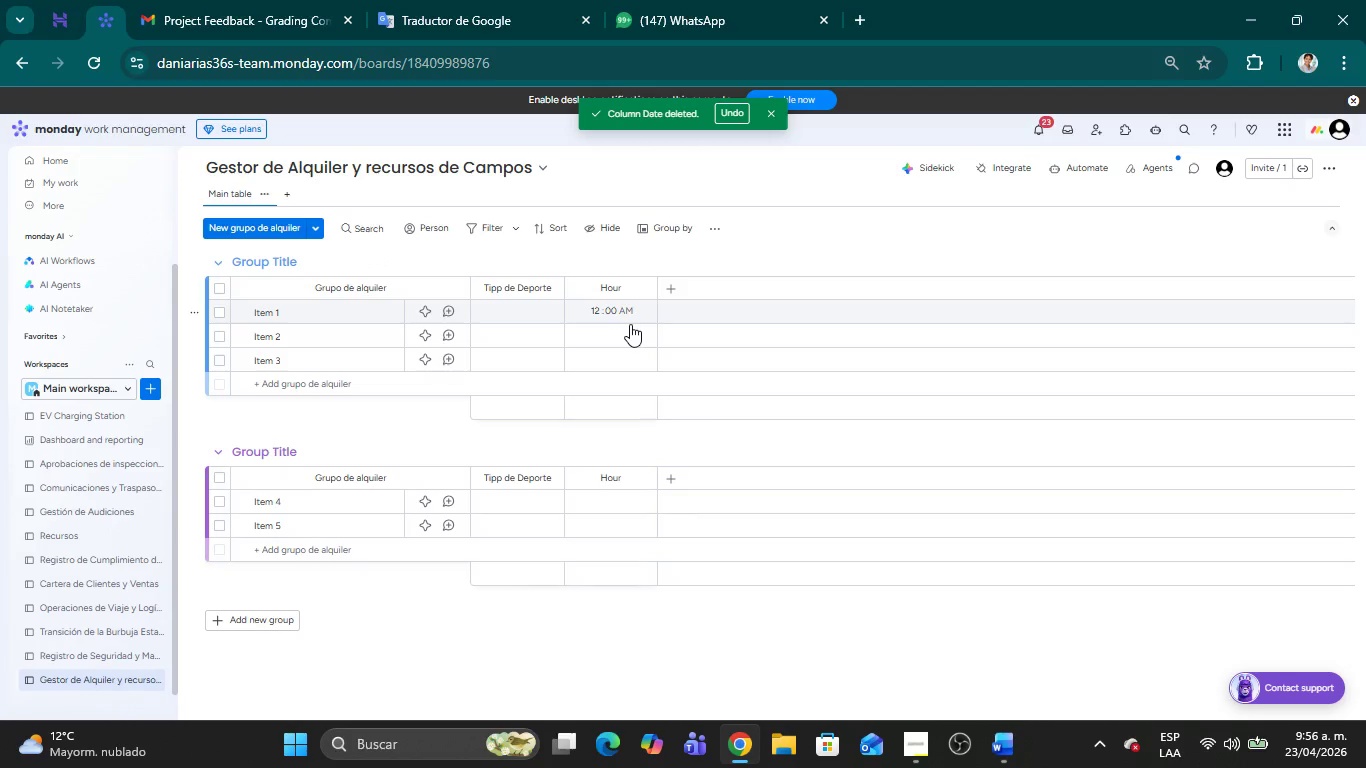 
left_click([639, 289])
 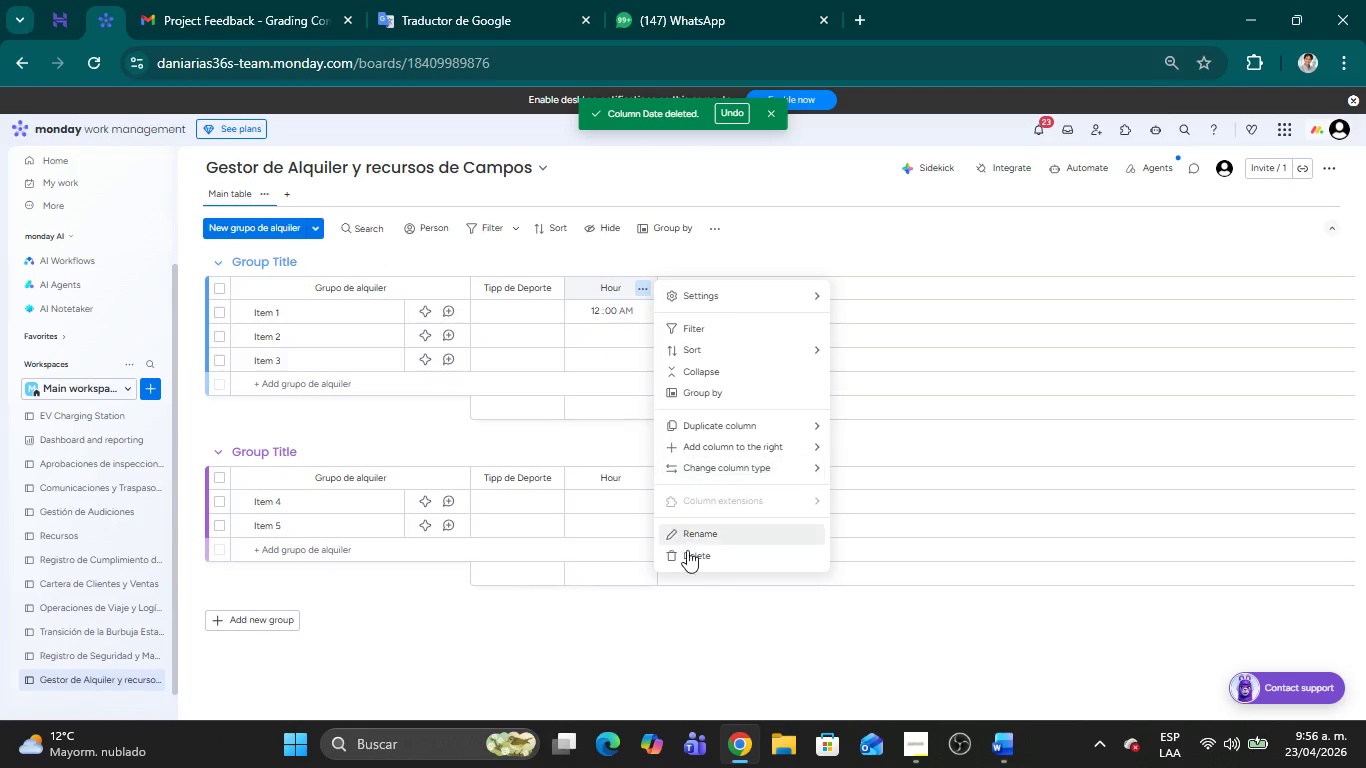 
left_click([691, 559])
 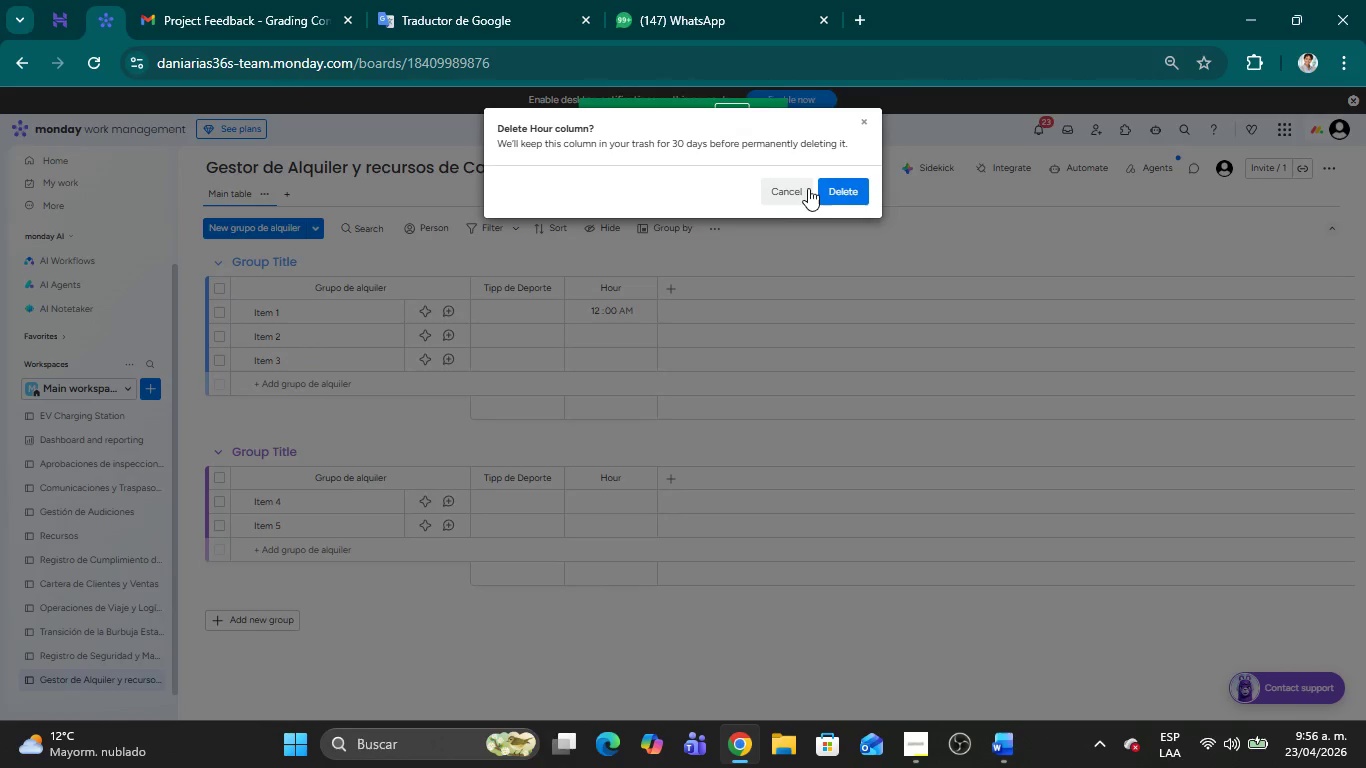 
left_click([839, 185])
 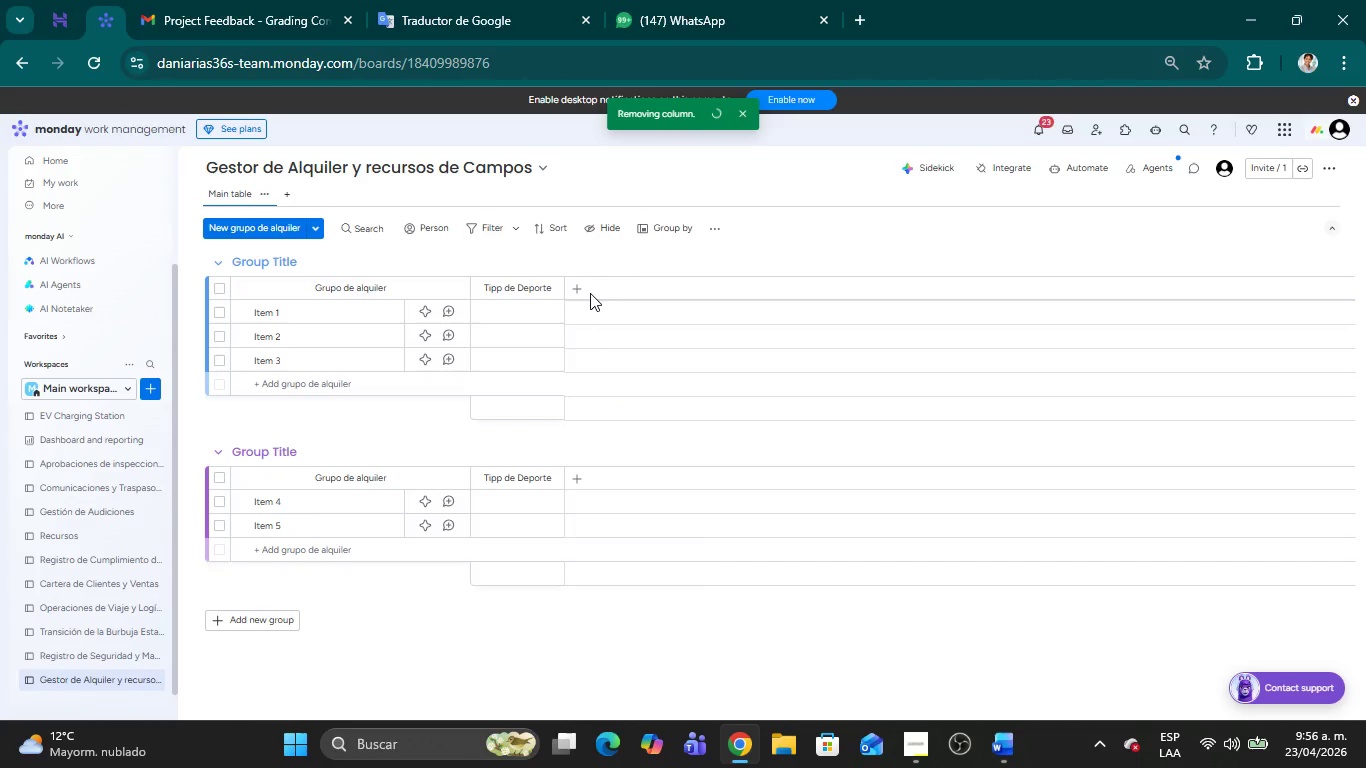 
left_click([583, 291])
 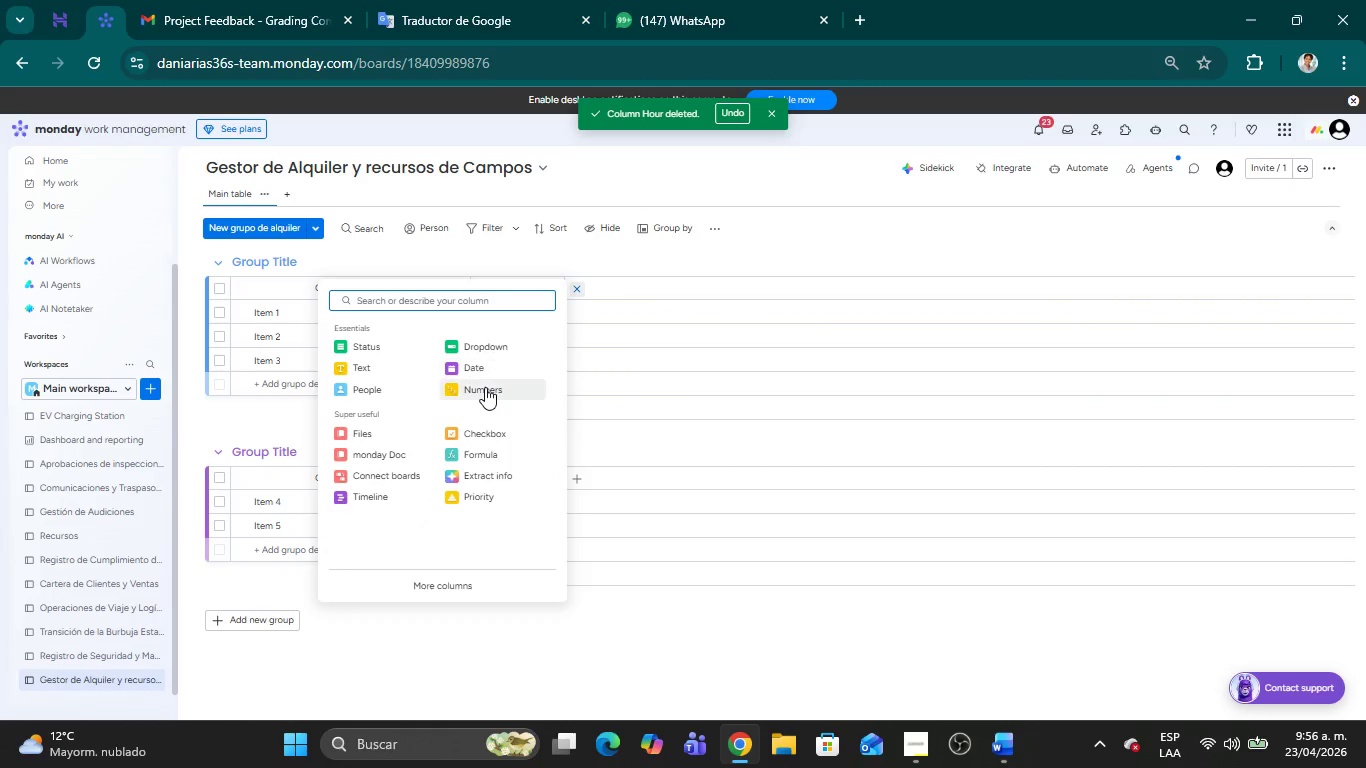 
left_click([476, 365])
 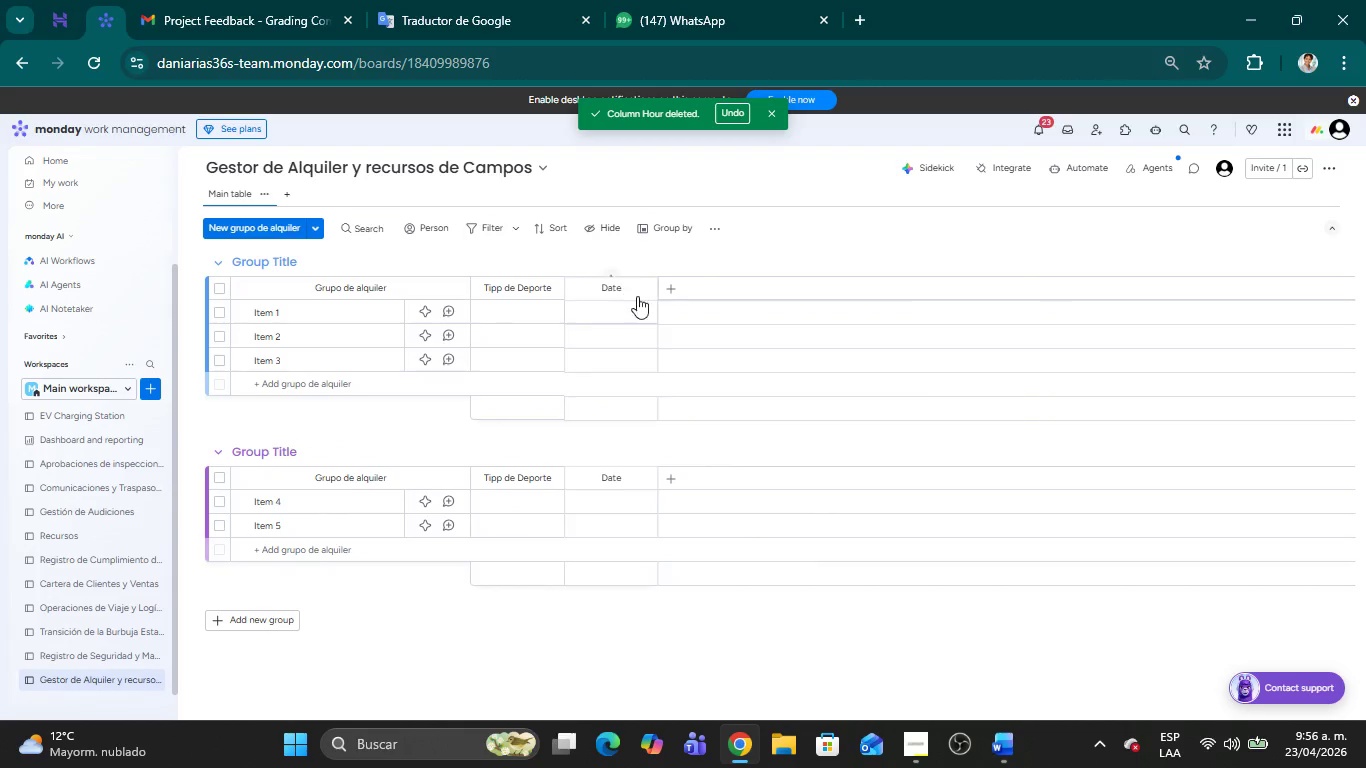 
left_click([623, 309])
 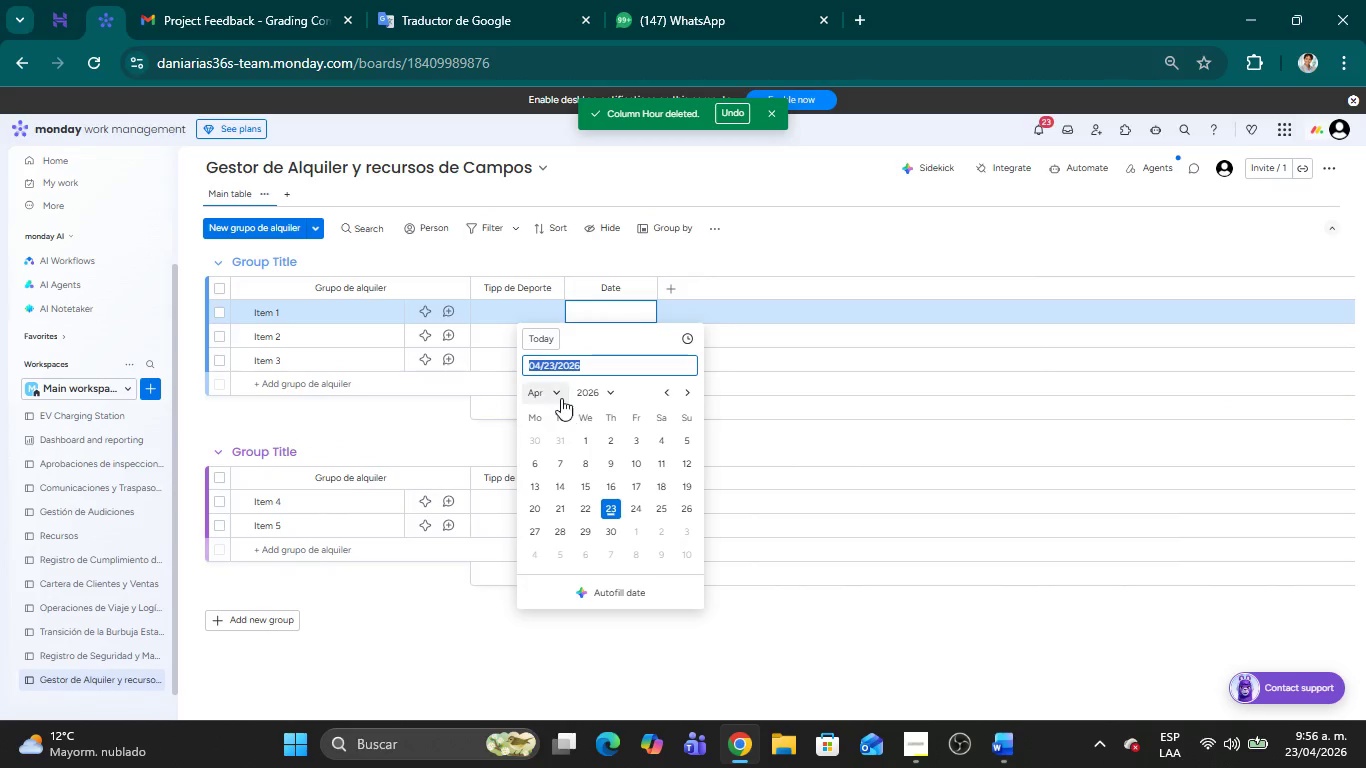 
left_click([694, 342])
 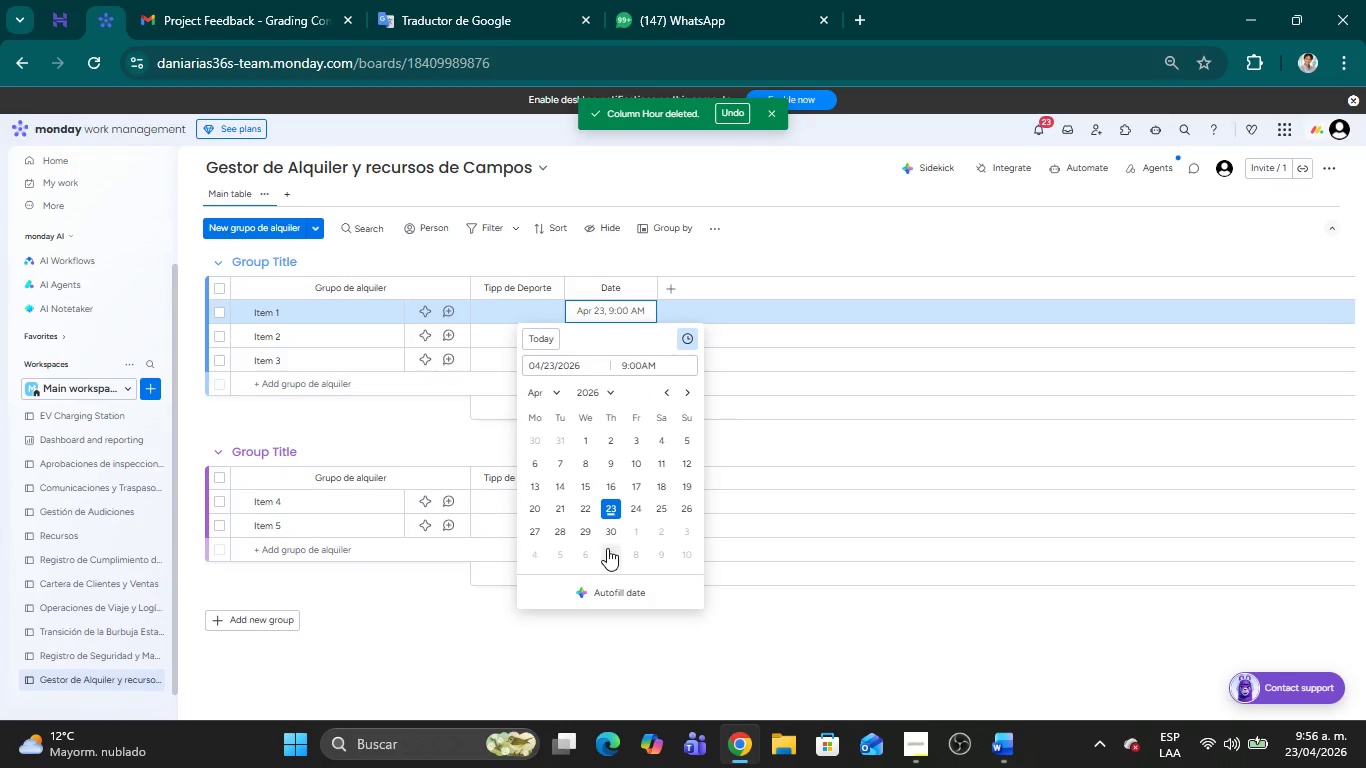 
wait(6.56)
 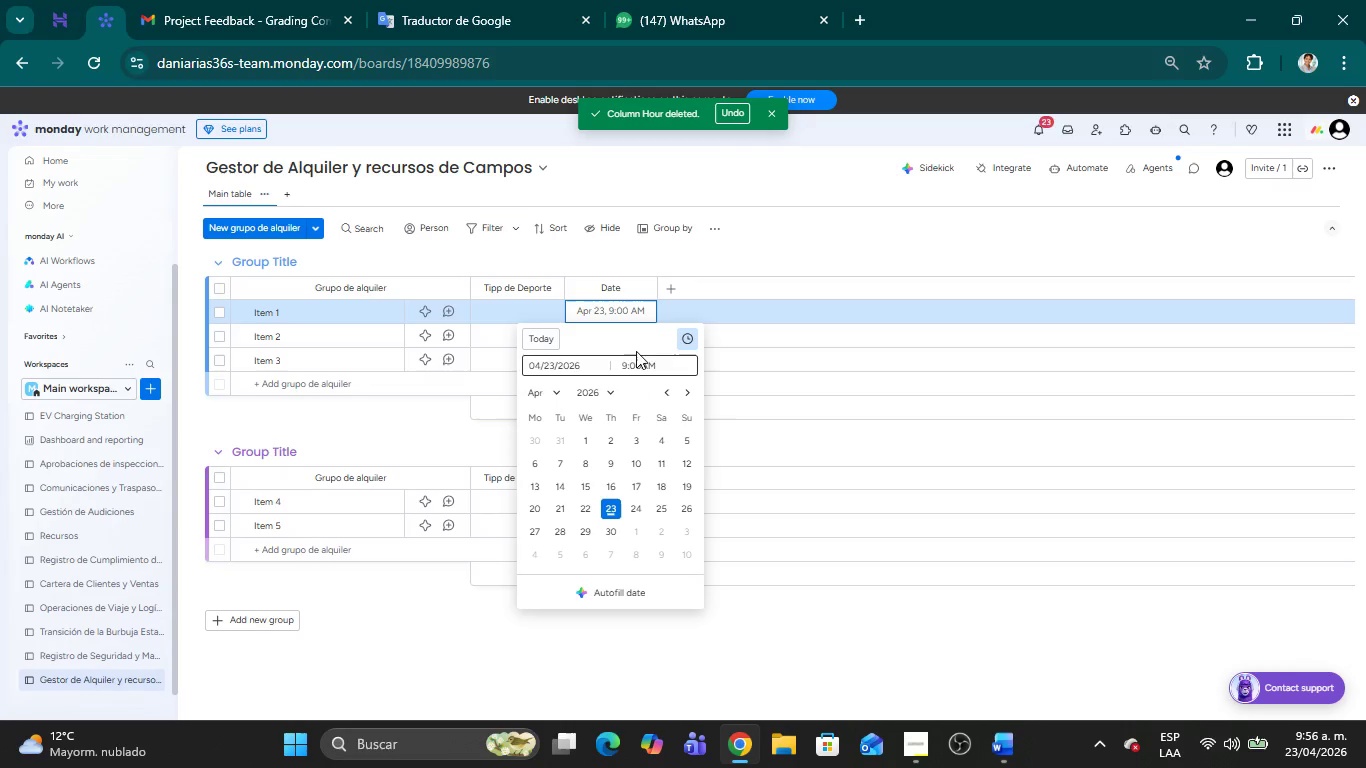 
left_click([811, 262])
 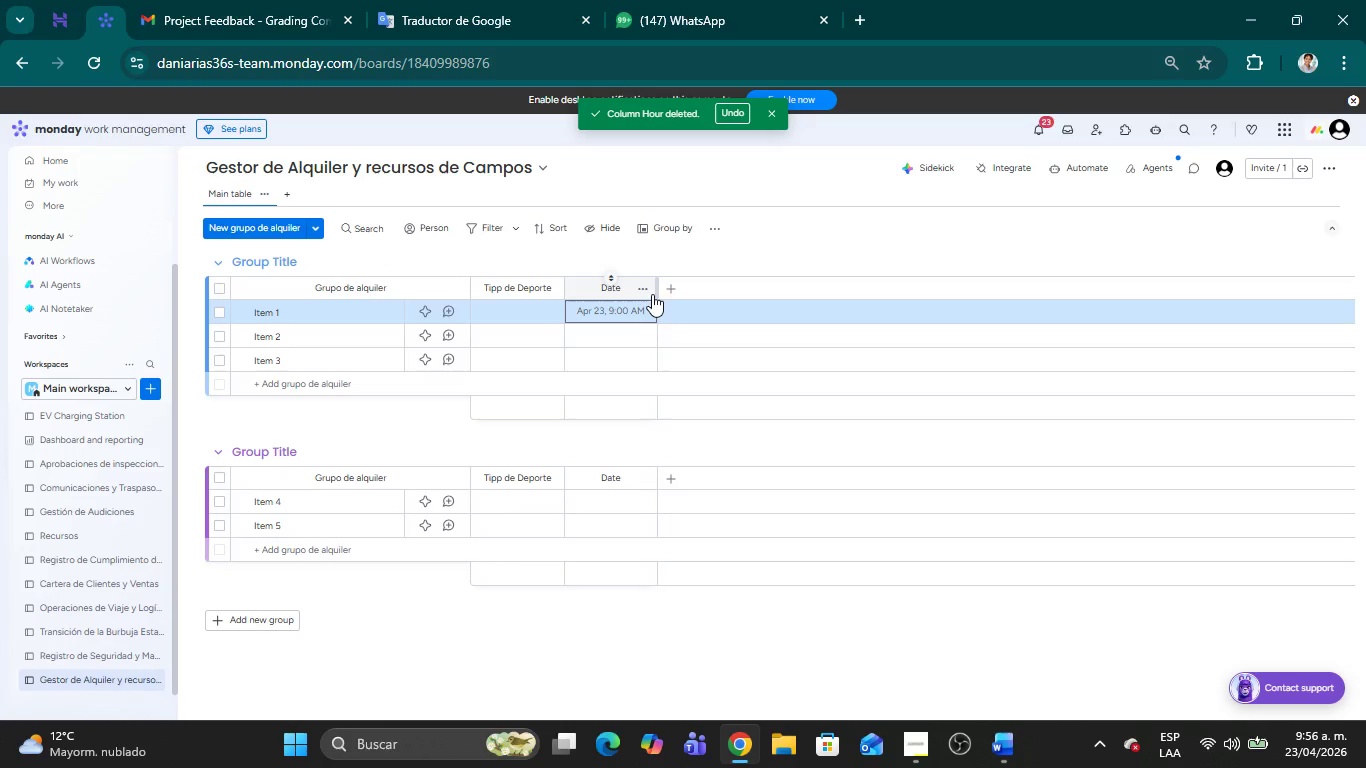 
left_click([649, 290])
 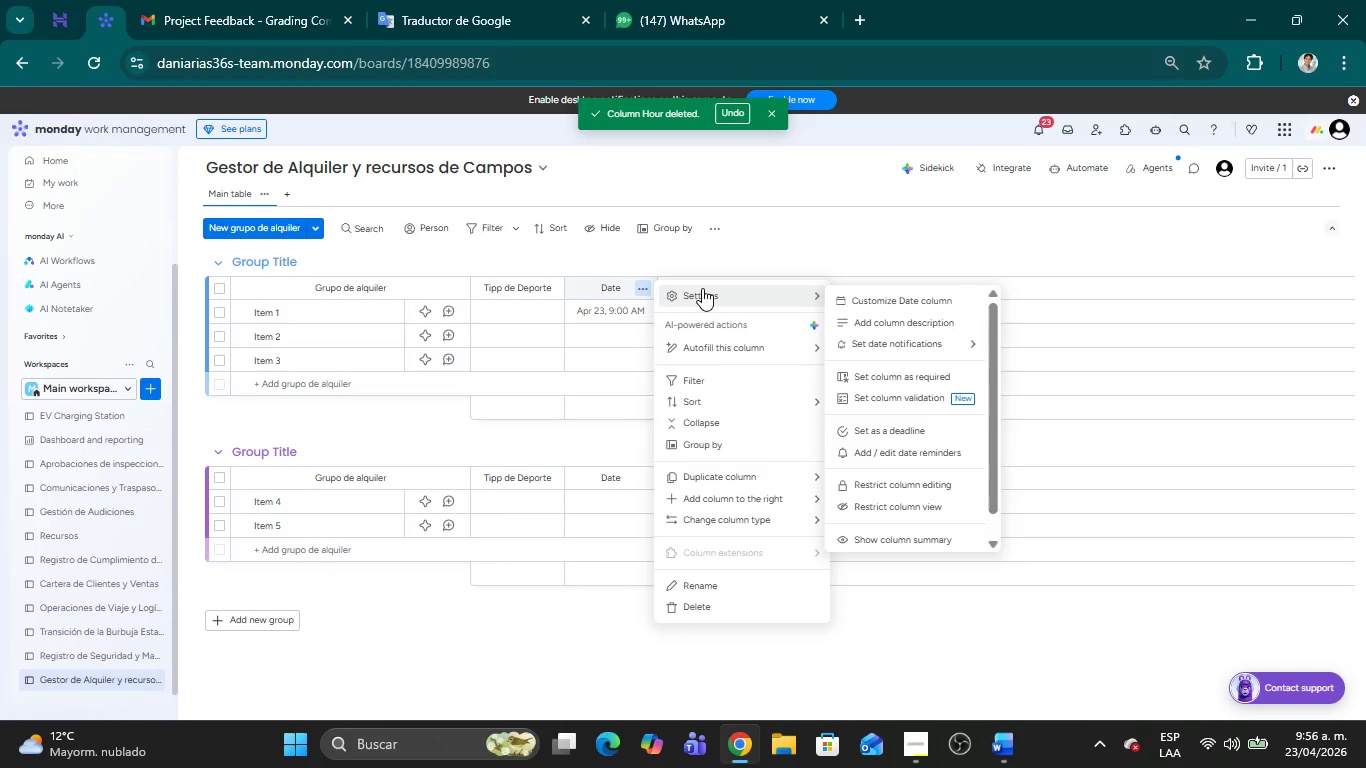 
left_click([704, 288])
 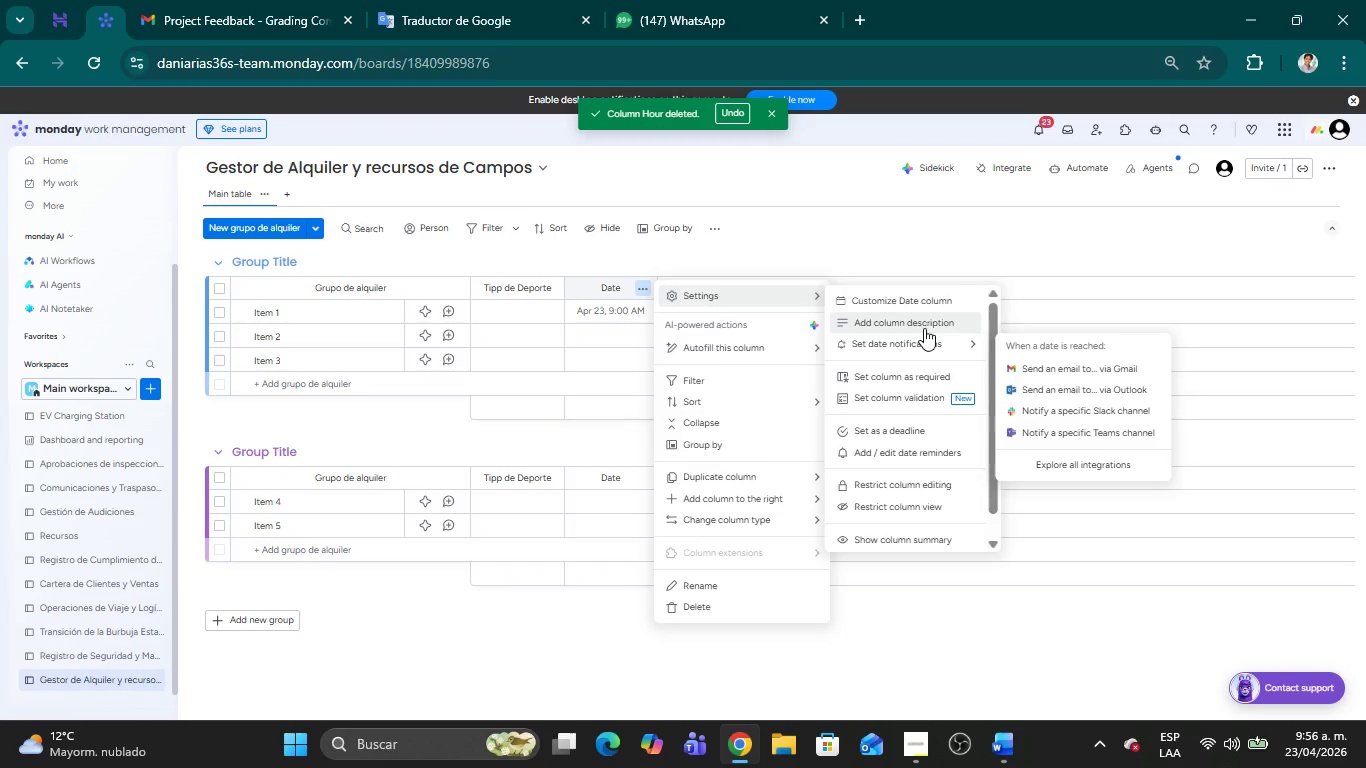 
left_click([913, 322])
 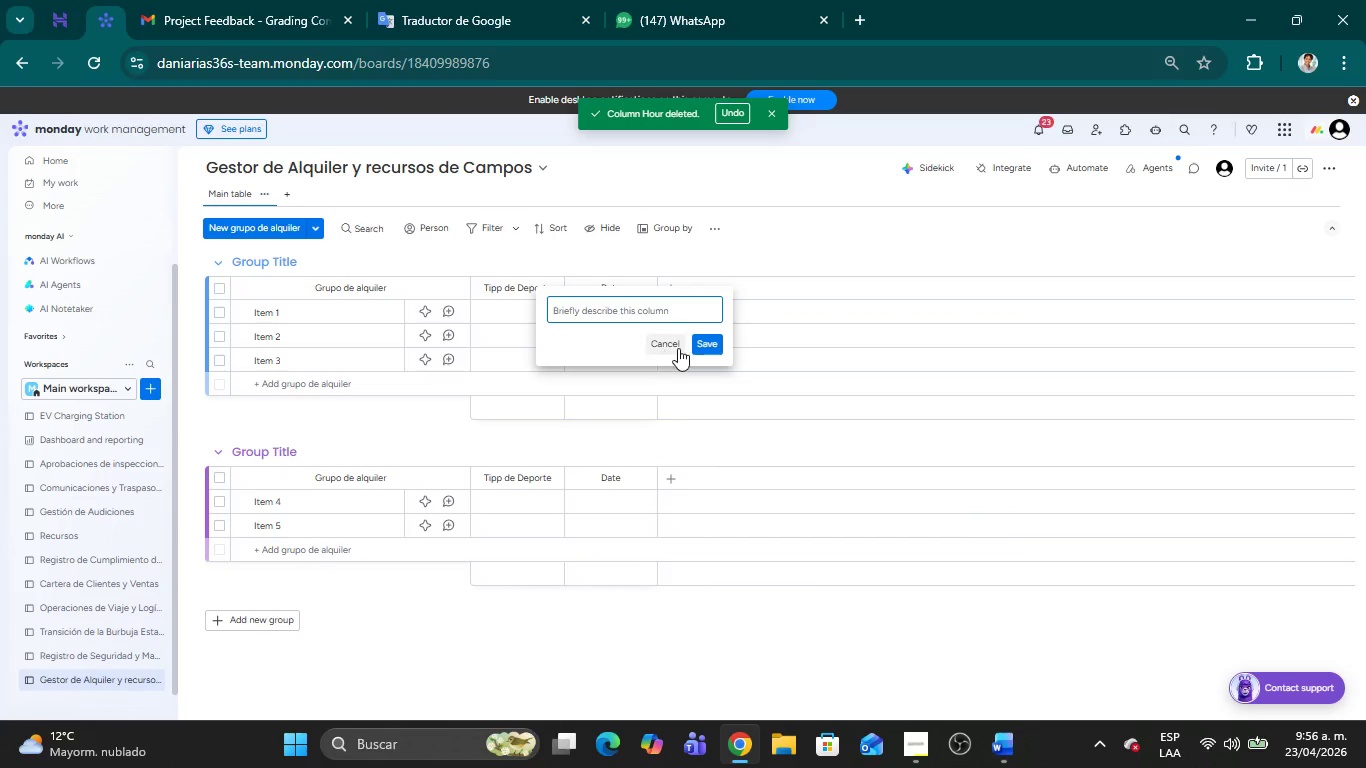 
left_click([673, 346])
 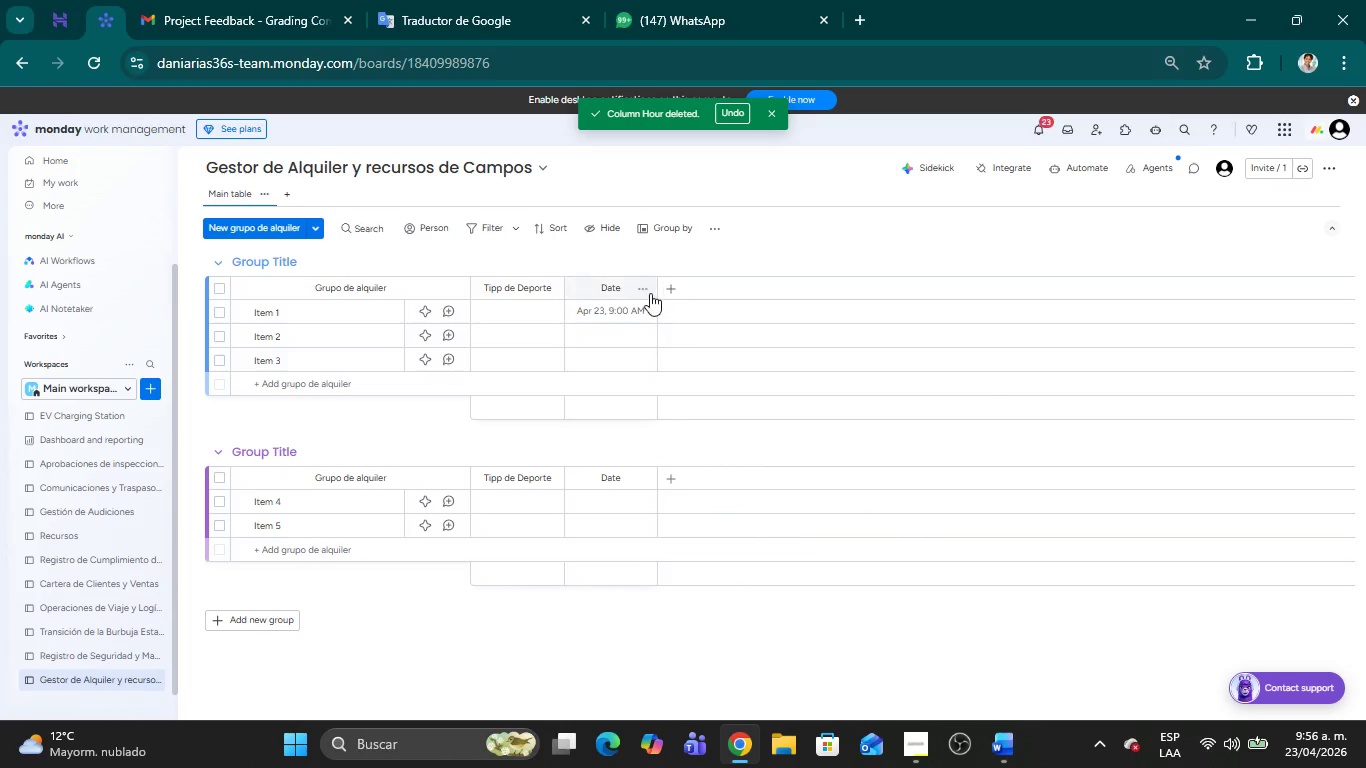 
left_click([648, 291])
 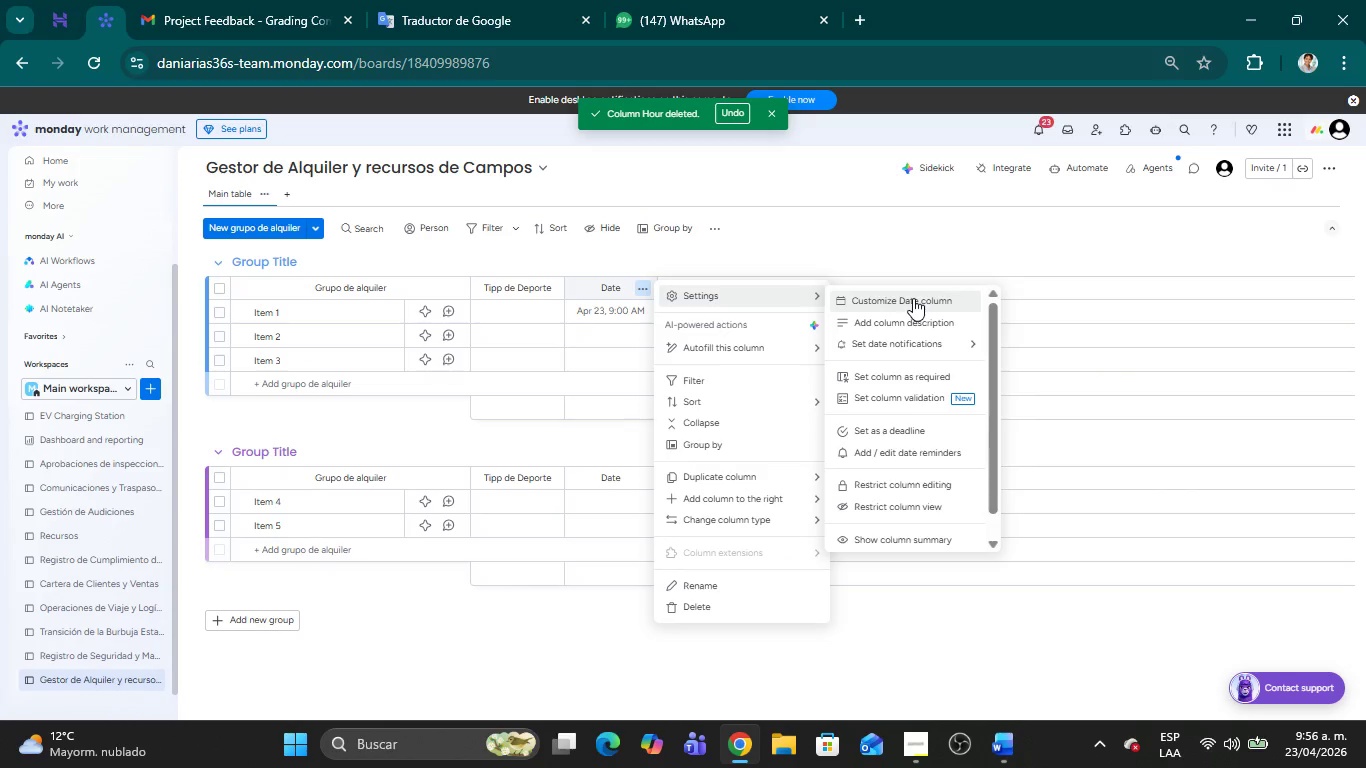 
left_click([908, 302])
 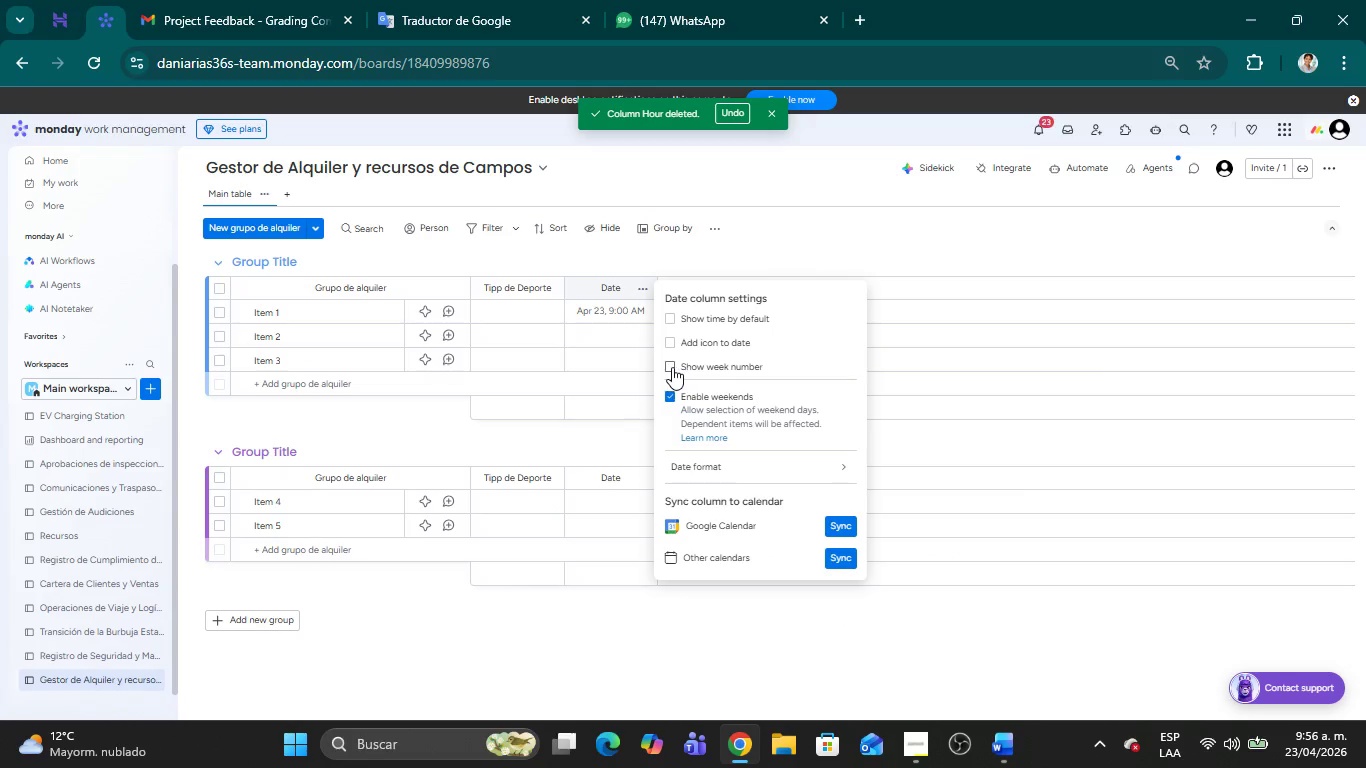 
left_click([670, 340])
 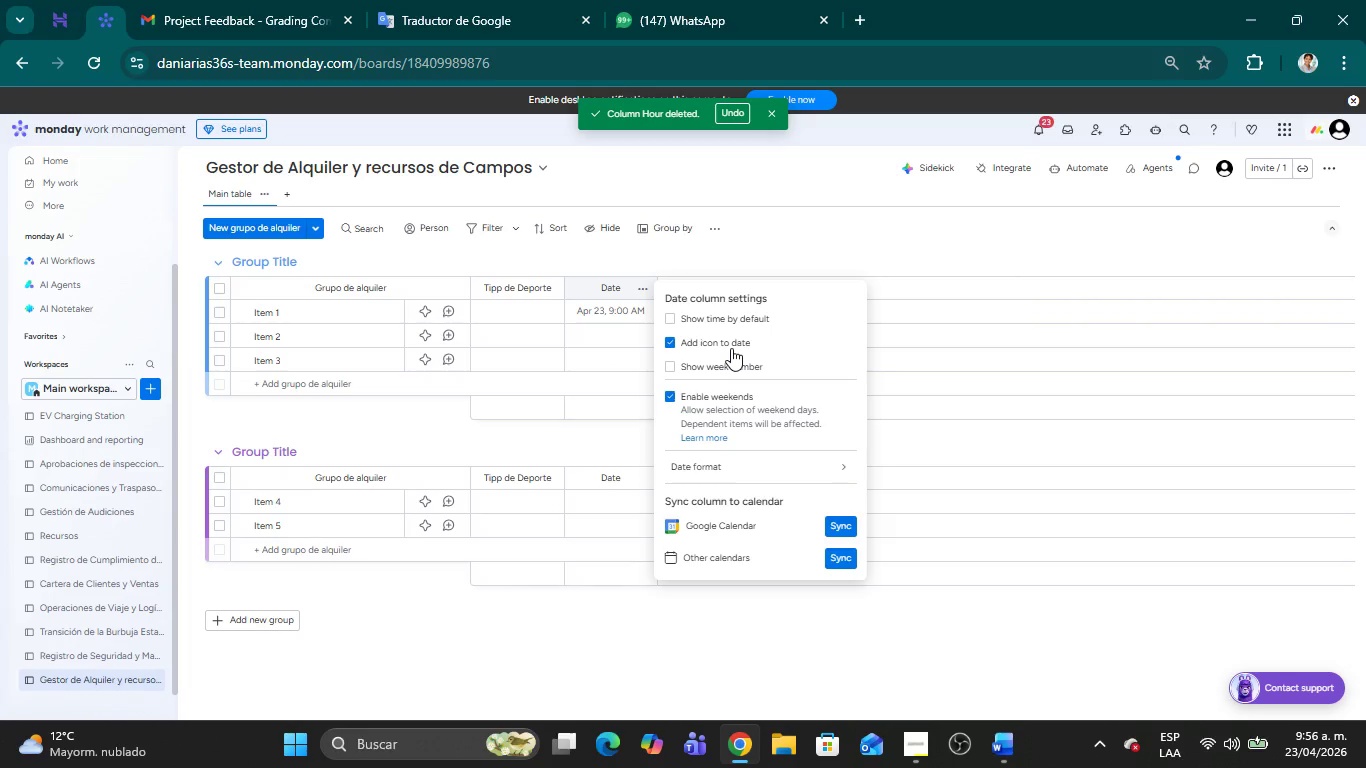 
wait(13.7)
 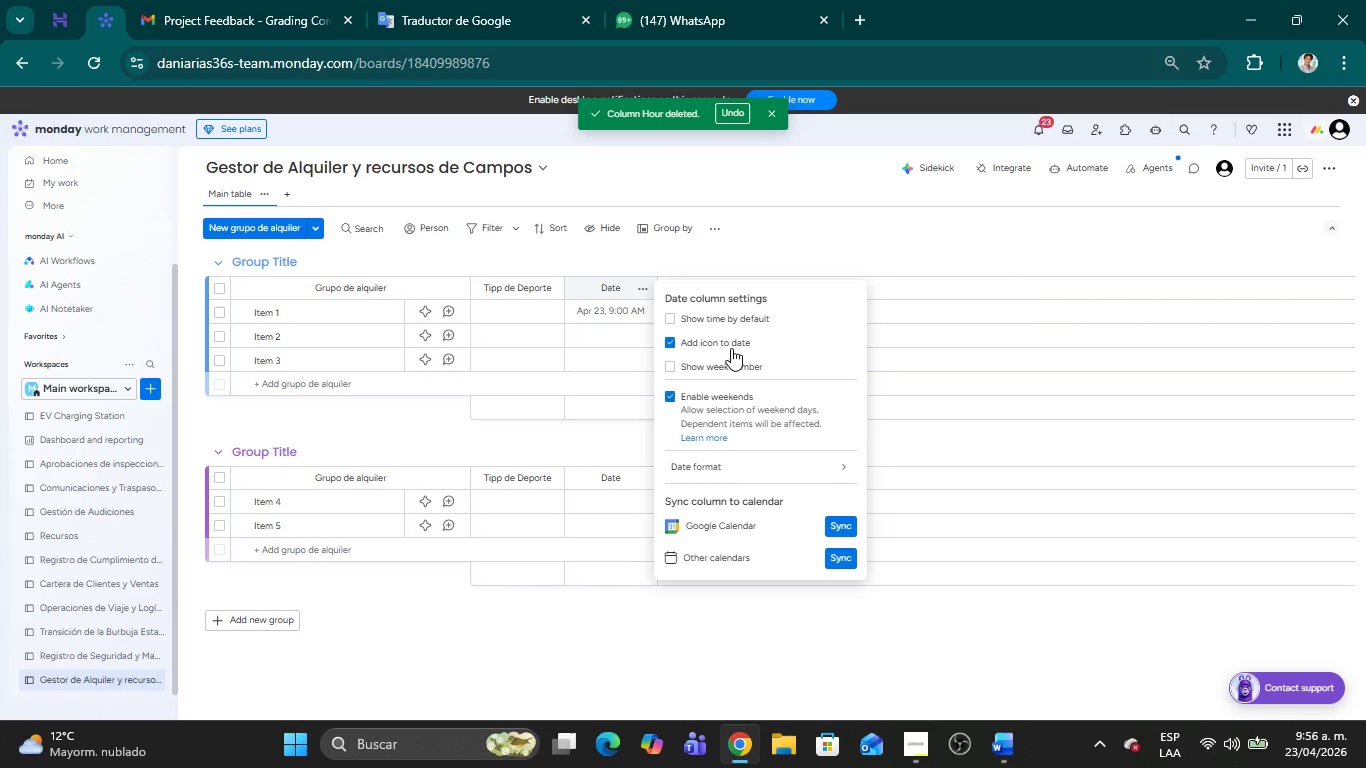 
left_click([671, 346])
 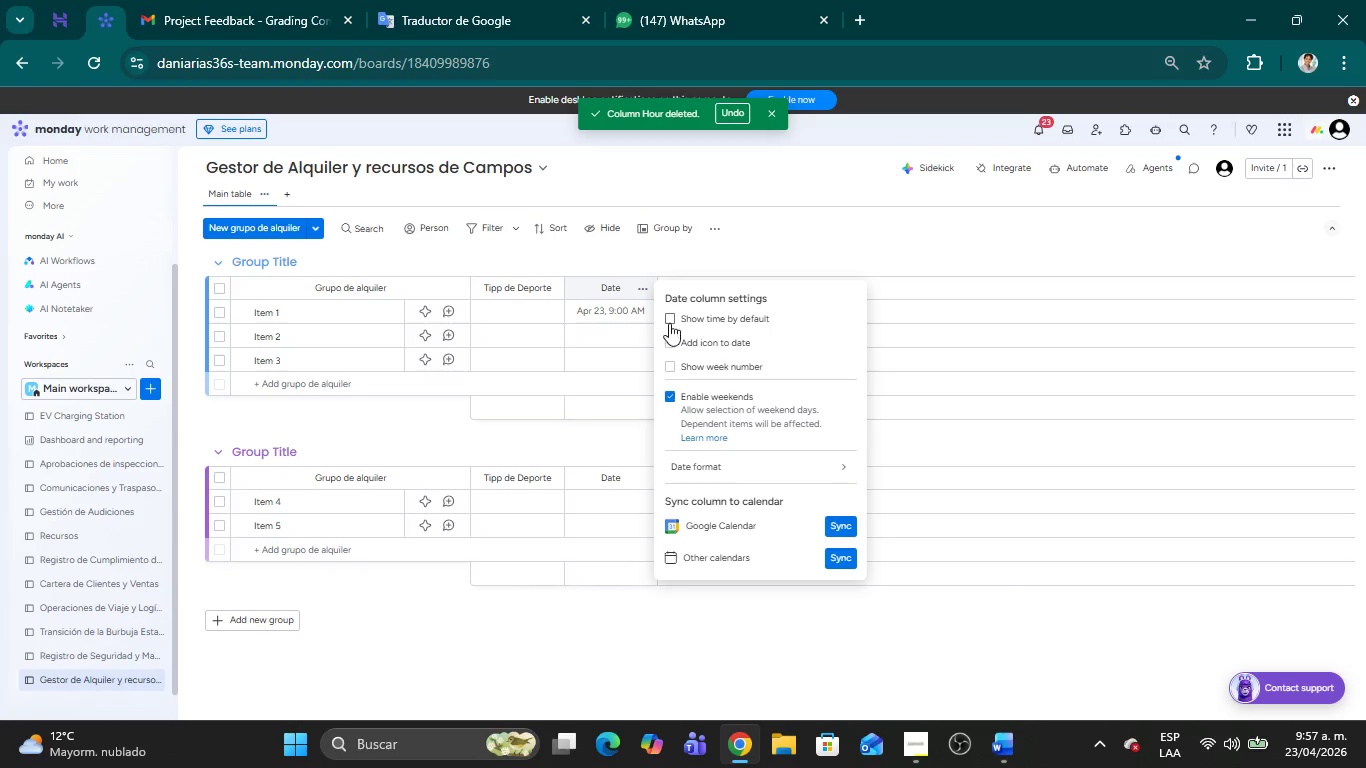 
left_click([669, 323])
 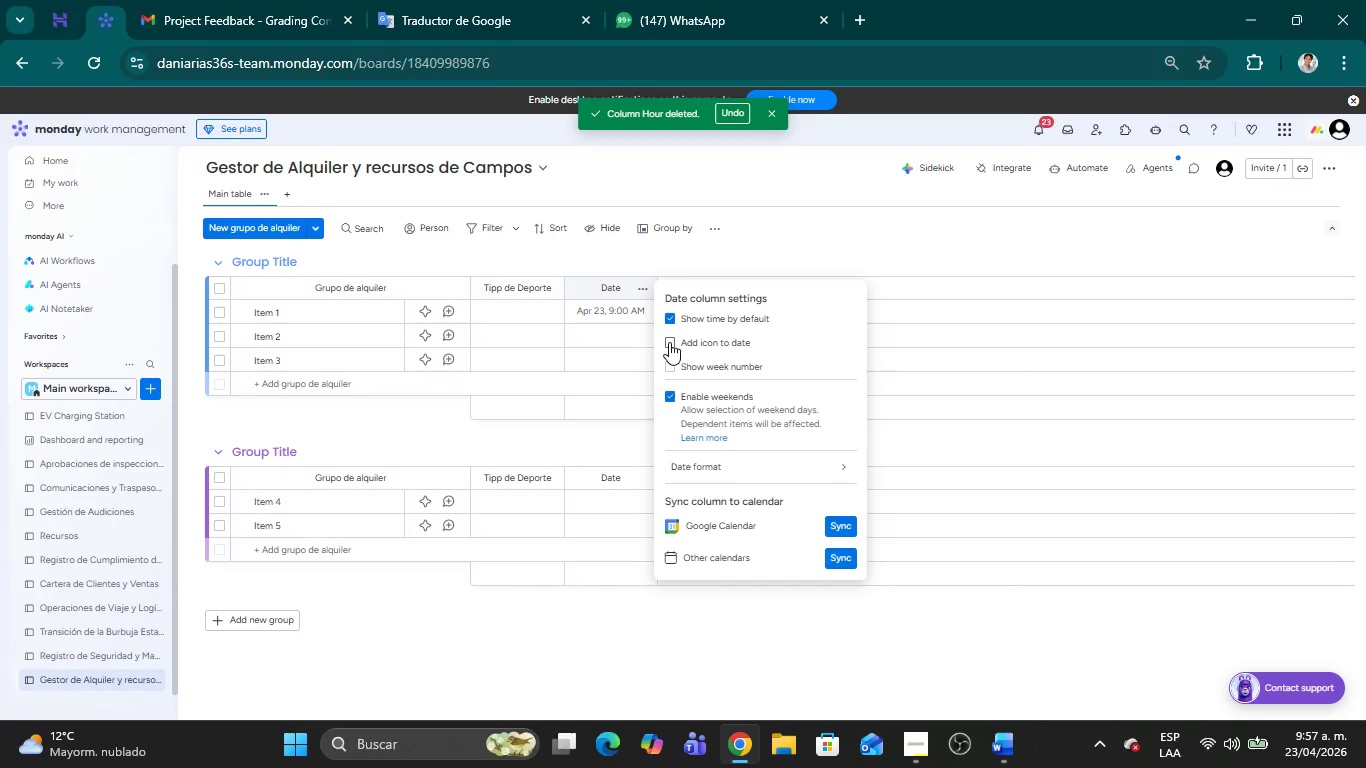 
left_click([669, 342])
 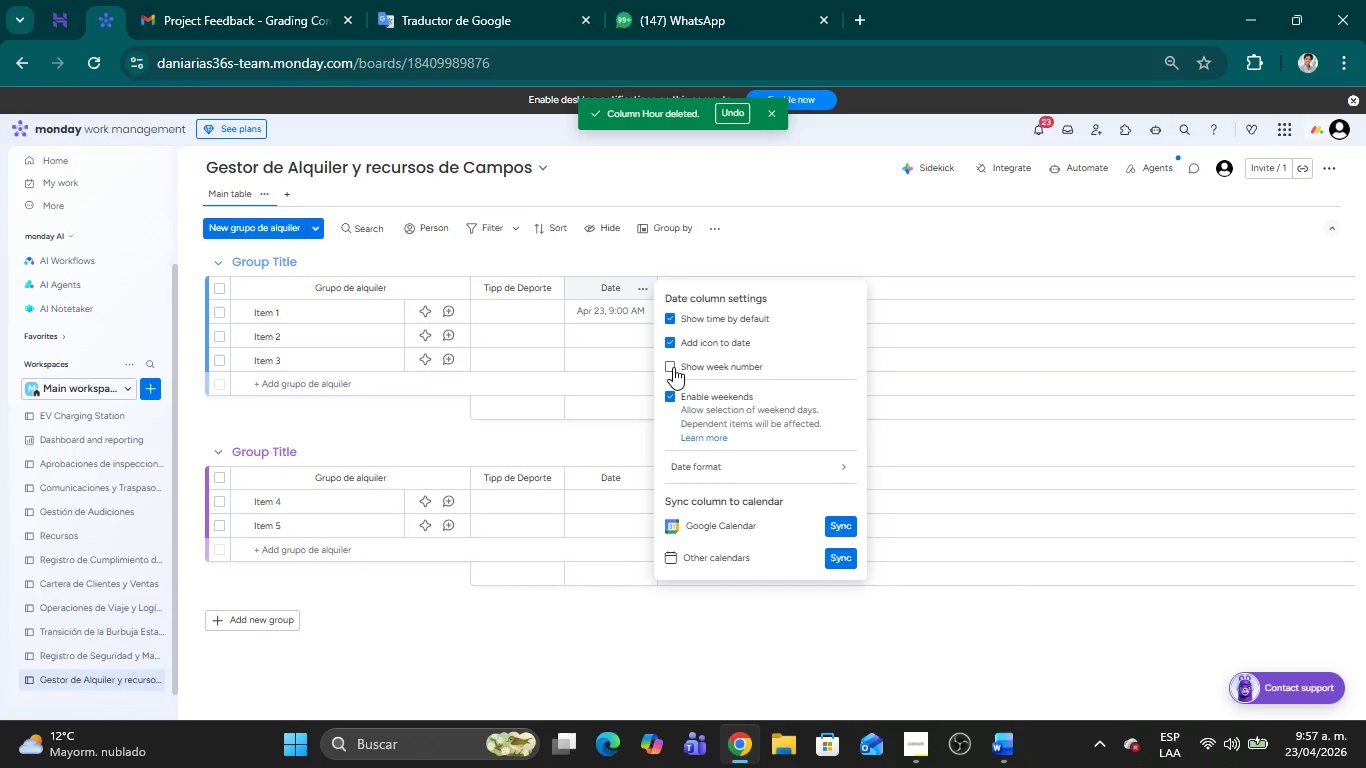 
left_click([673, 367])
 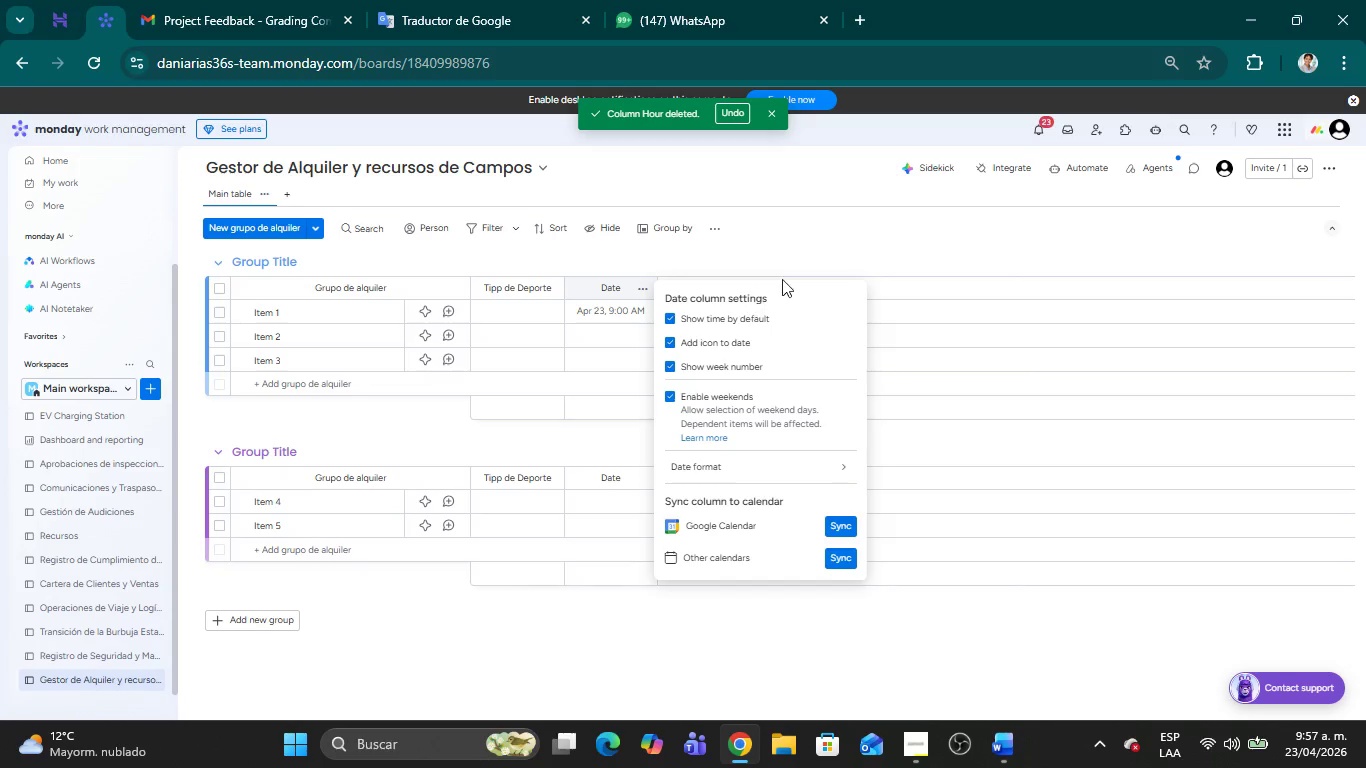 
left_click([882, 228])
 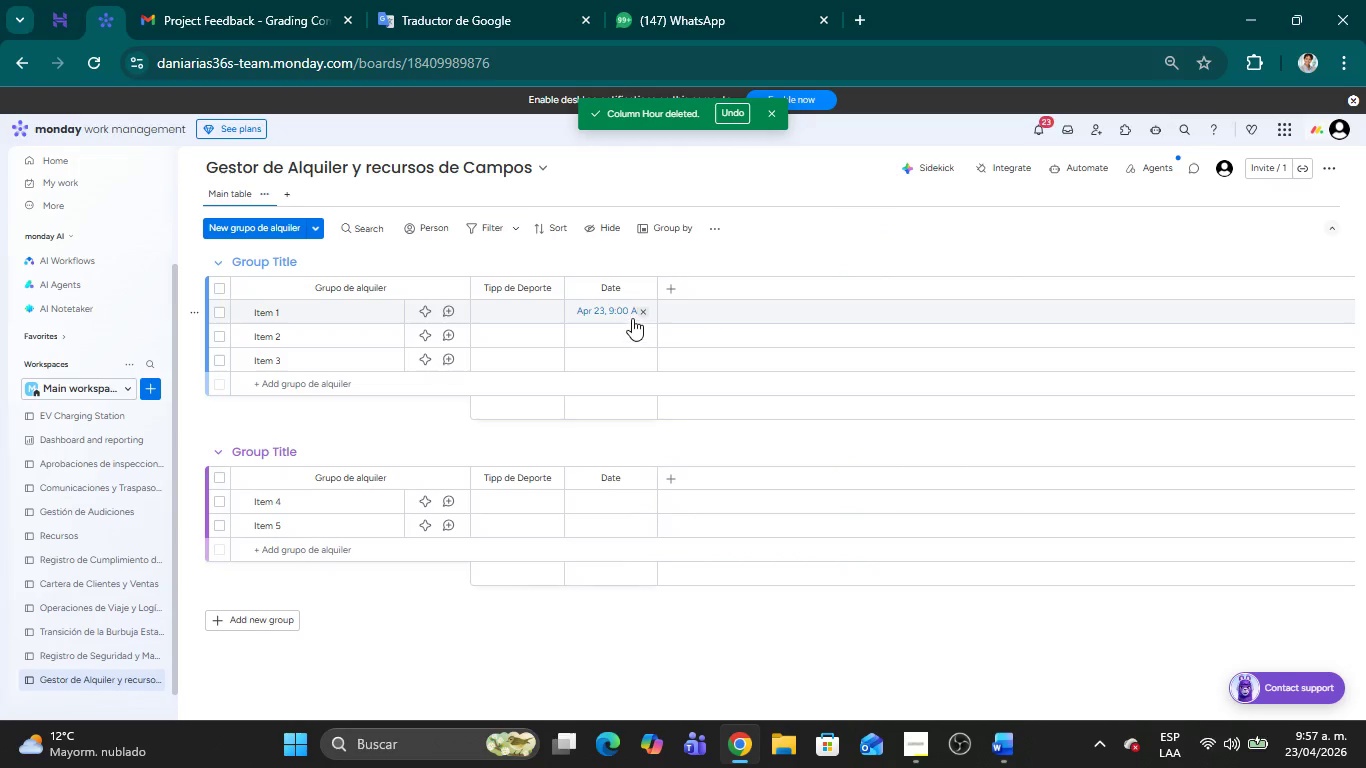 
left_click([604, 312])
 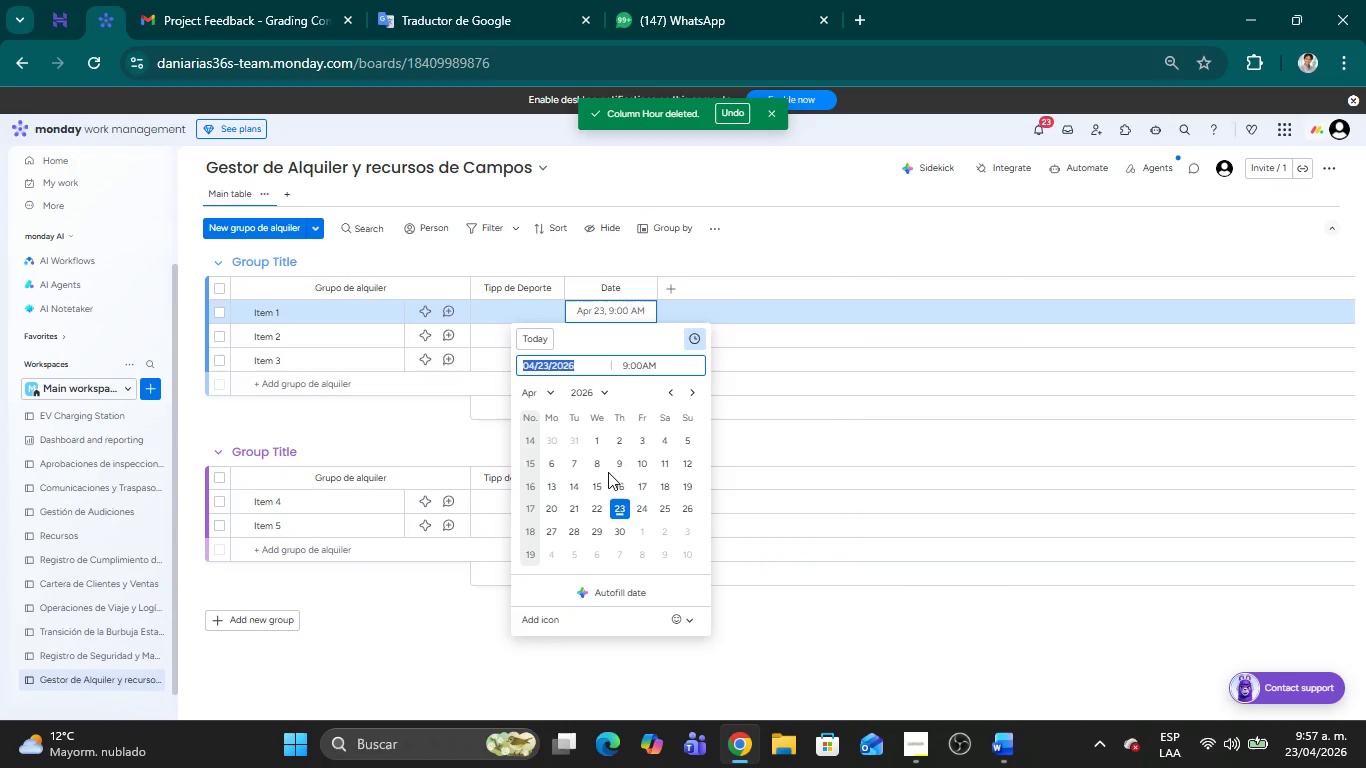 
left_click([783, 243])
 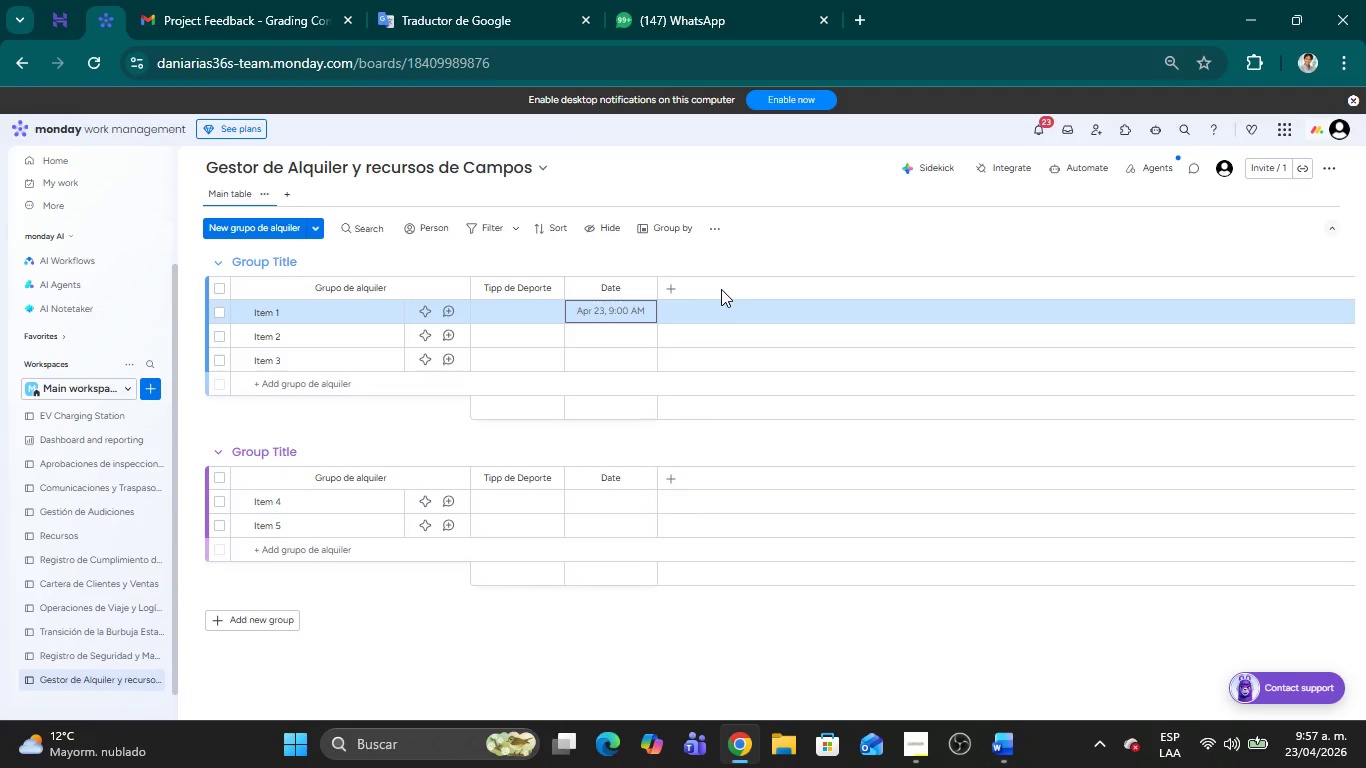 
wait(12.56)
 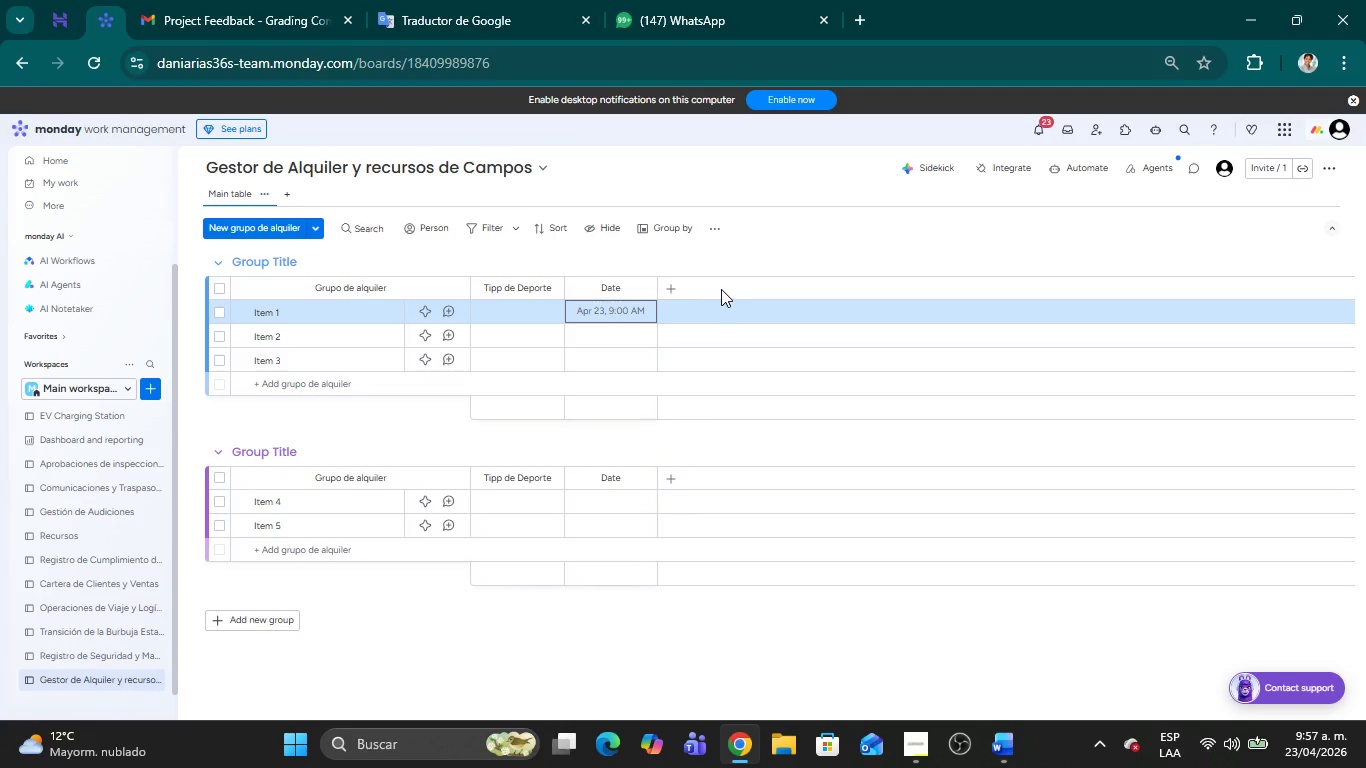 
left_click([666, 288])
 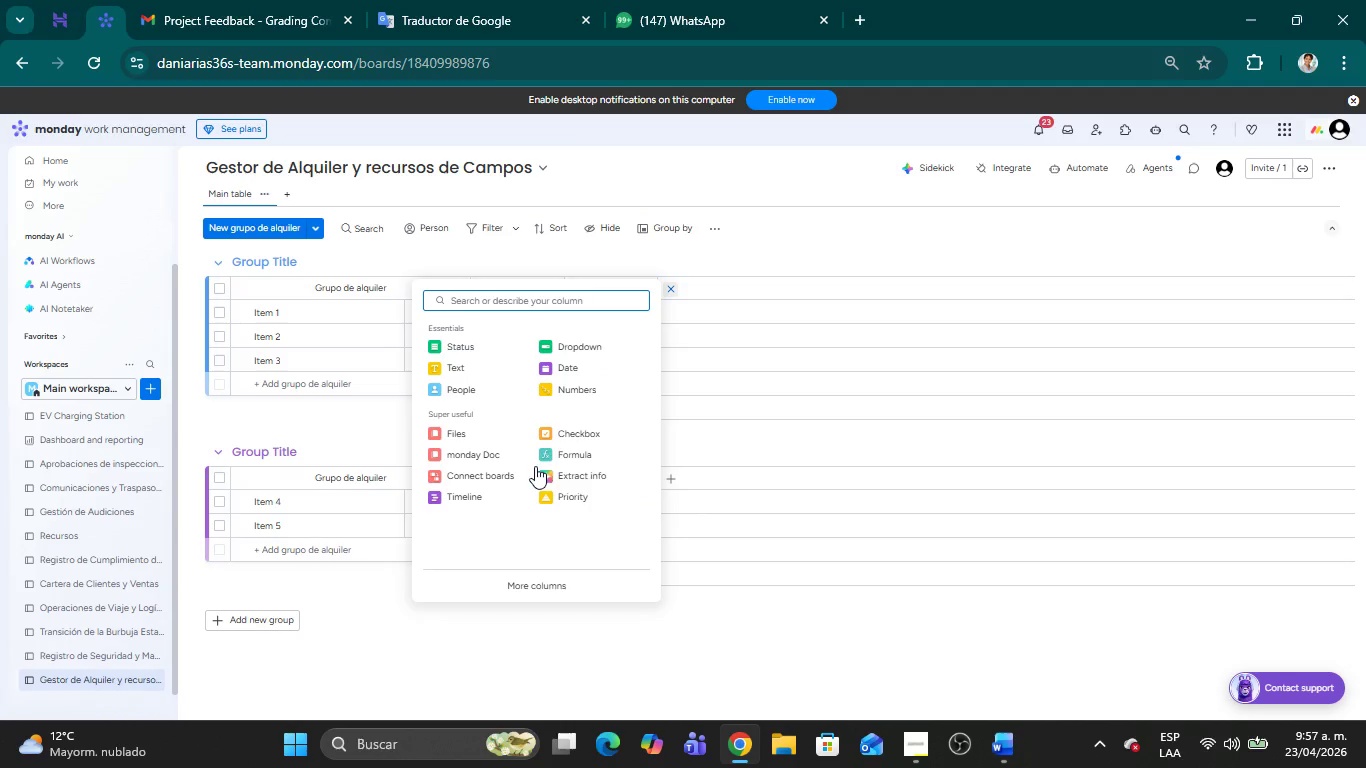 
left_click([569, 429])
 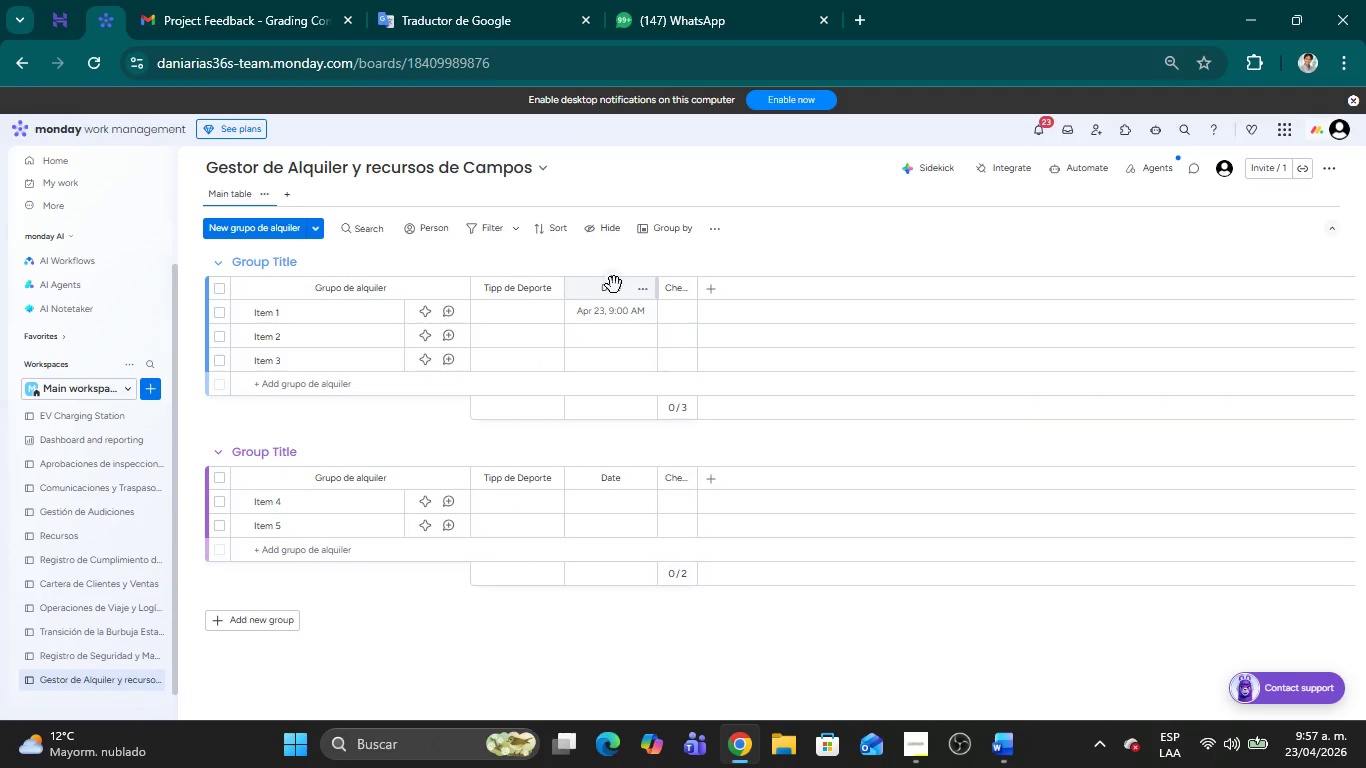 
double_click([608, 291])
 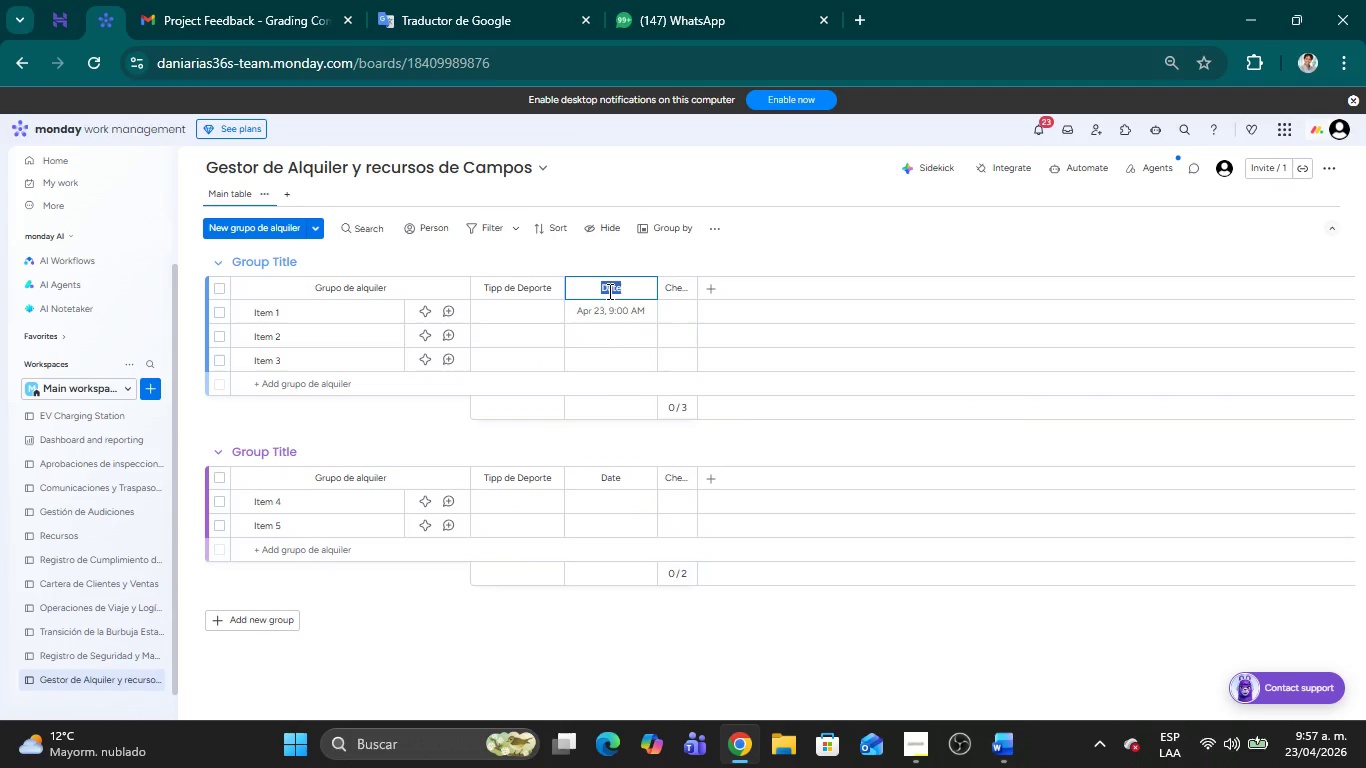 
type(Hora Inif)
key(Backspace)
type(cio& Fin)
 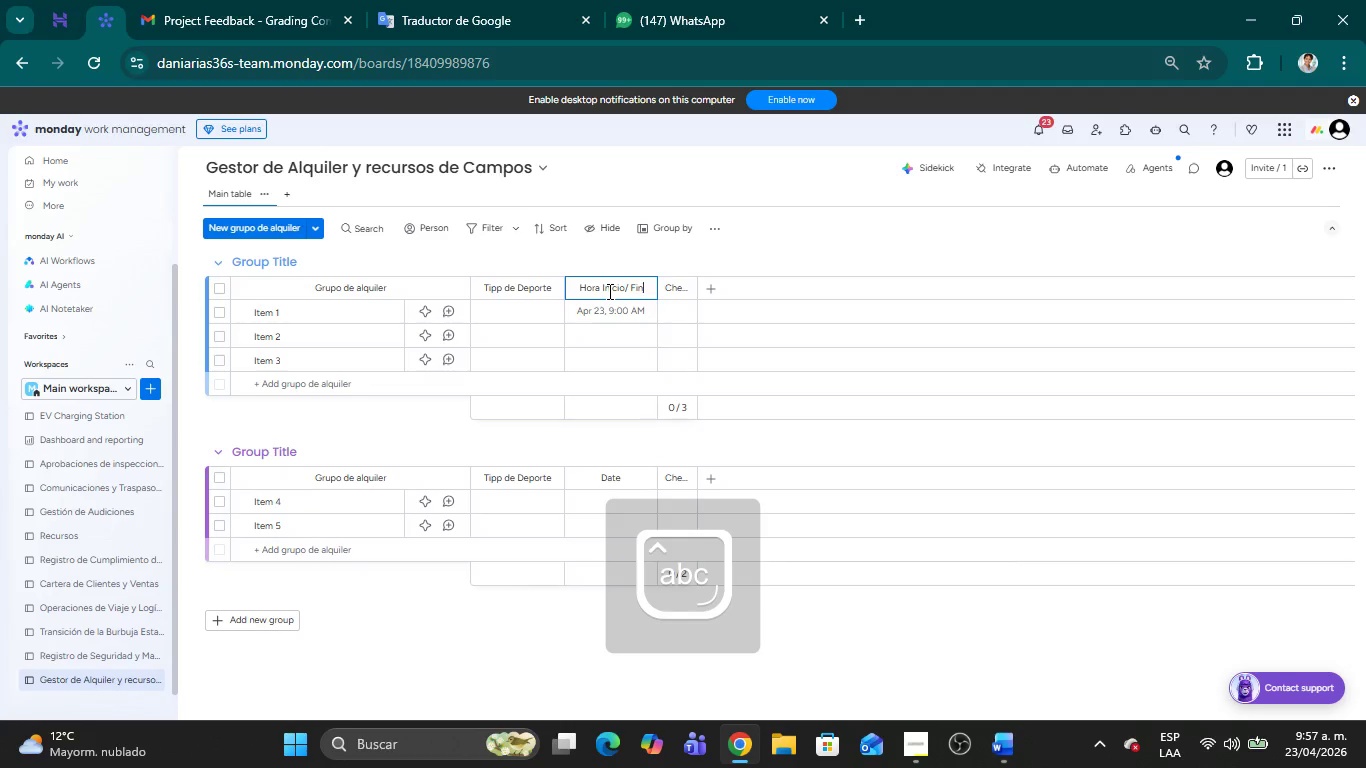 
left_click([764, 266])
 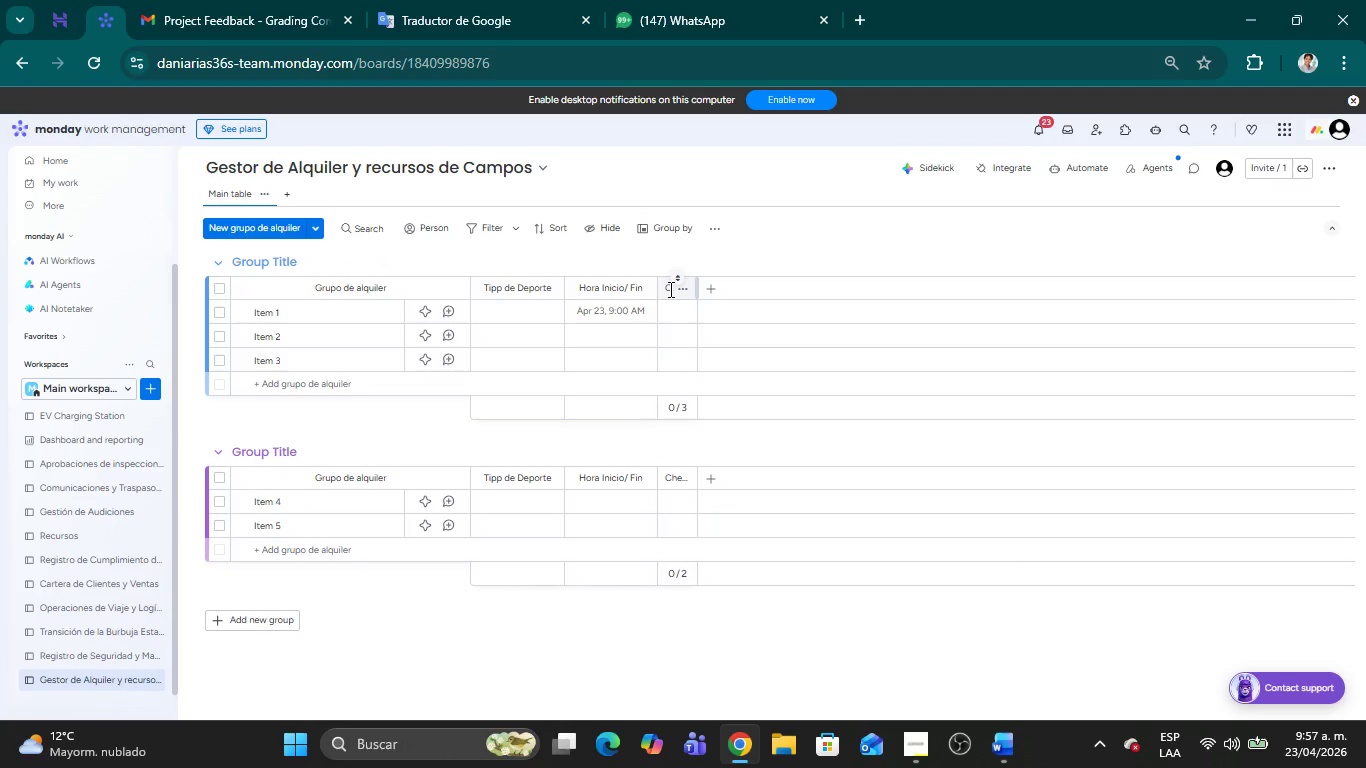 
double_click([669, 289])
 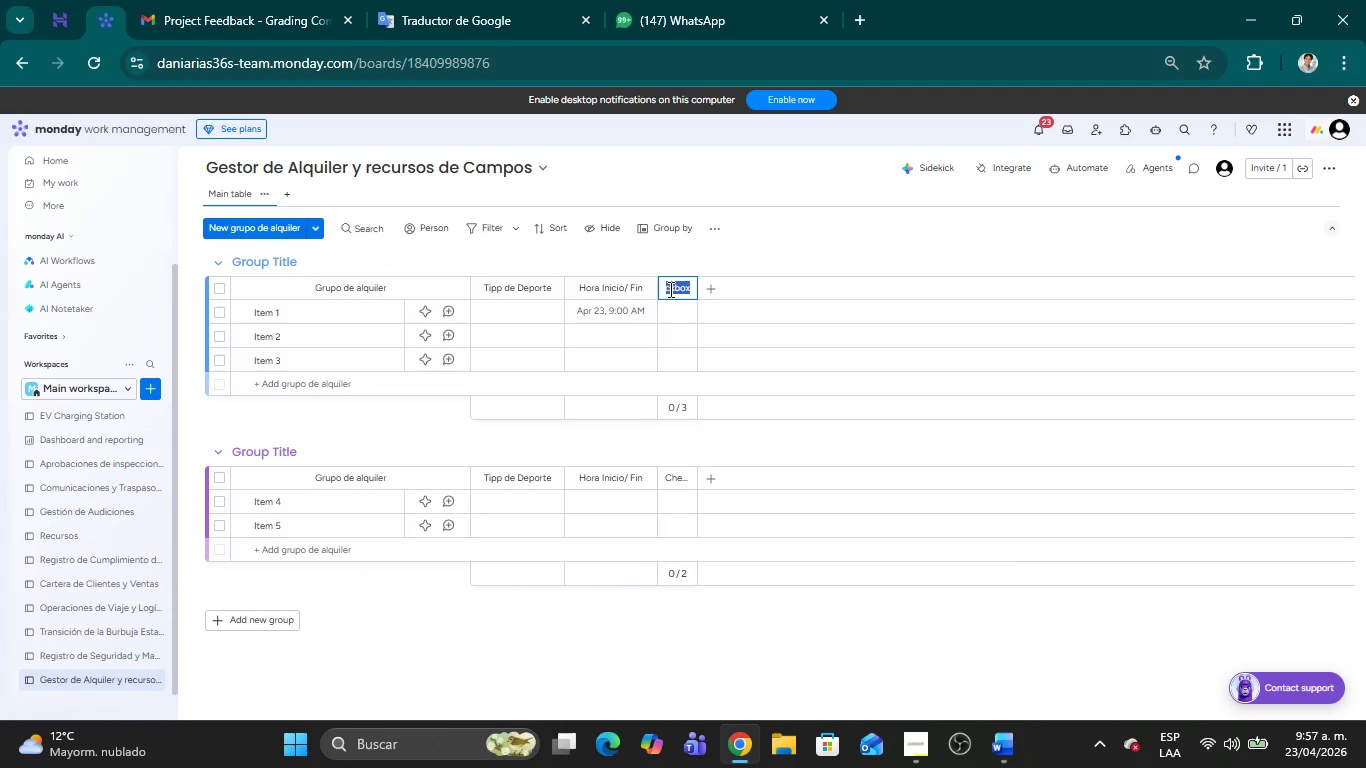 
type(Uso de Luces)
 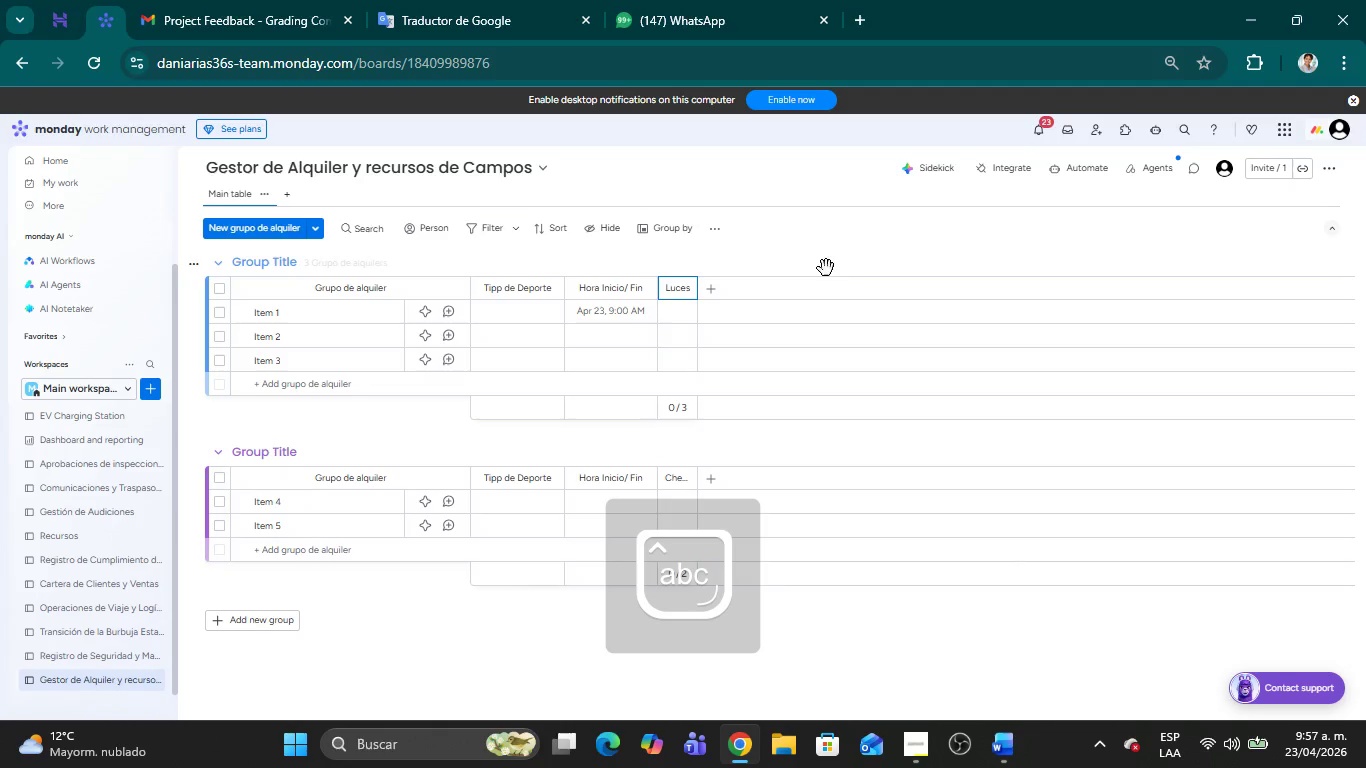 
left_click([845, 251])
 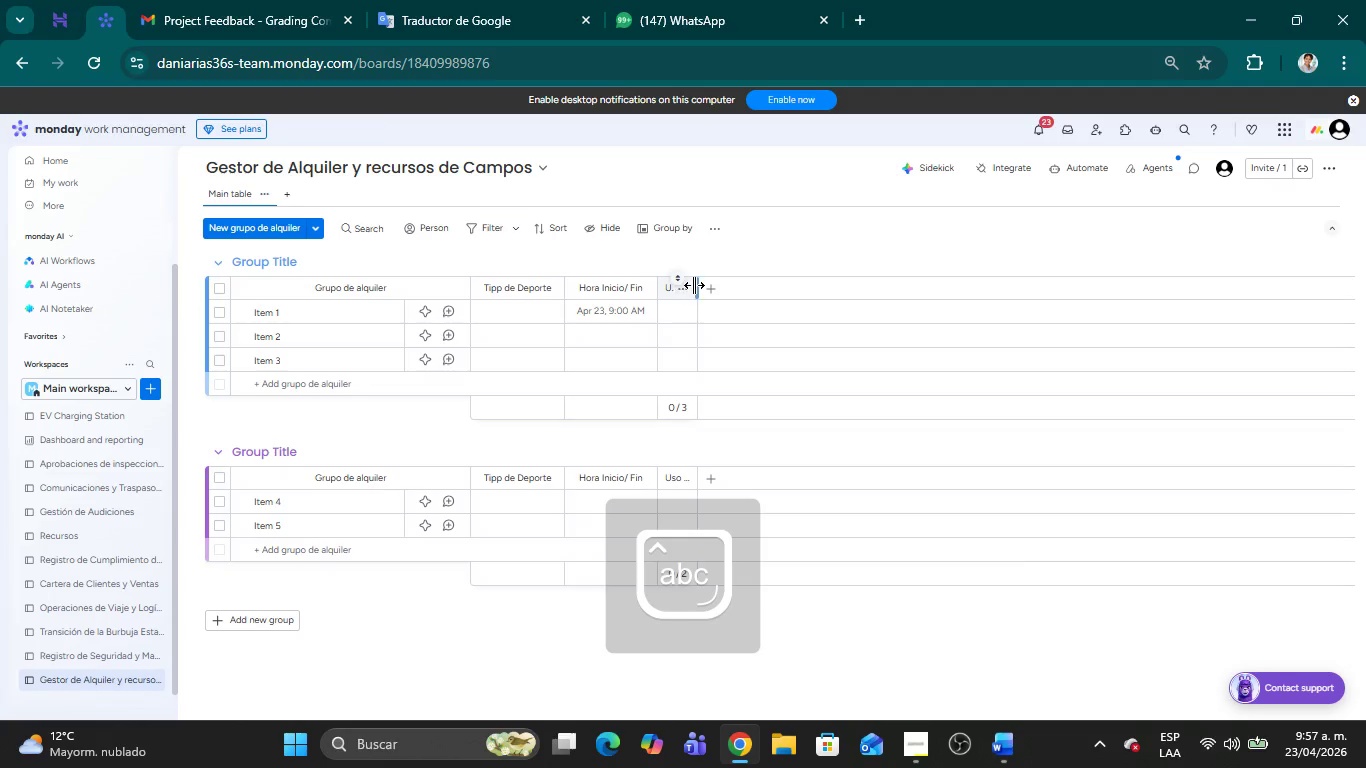 
left_click_drag(start_coordinate=[694, 285], to_coordinate=[797, 282])
 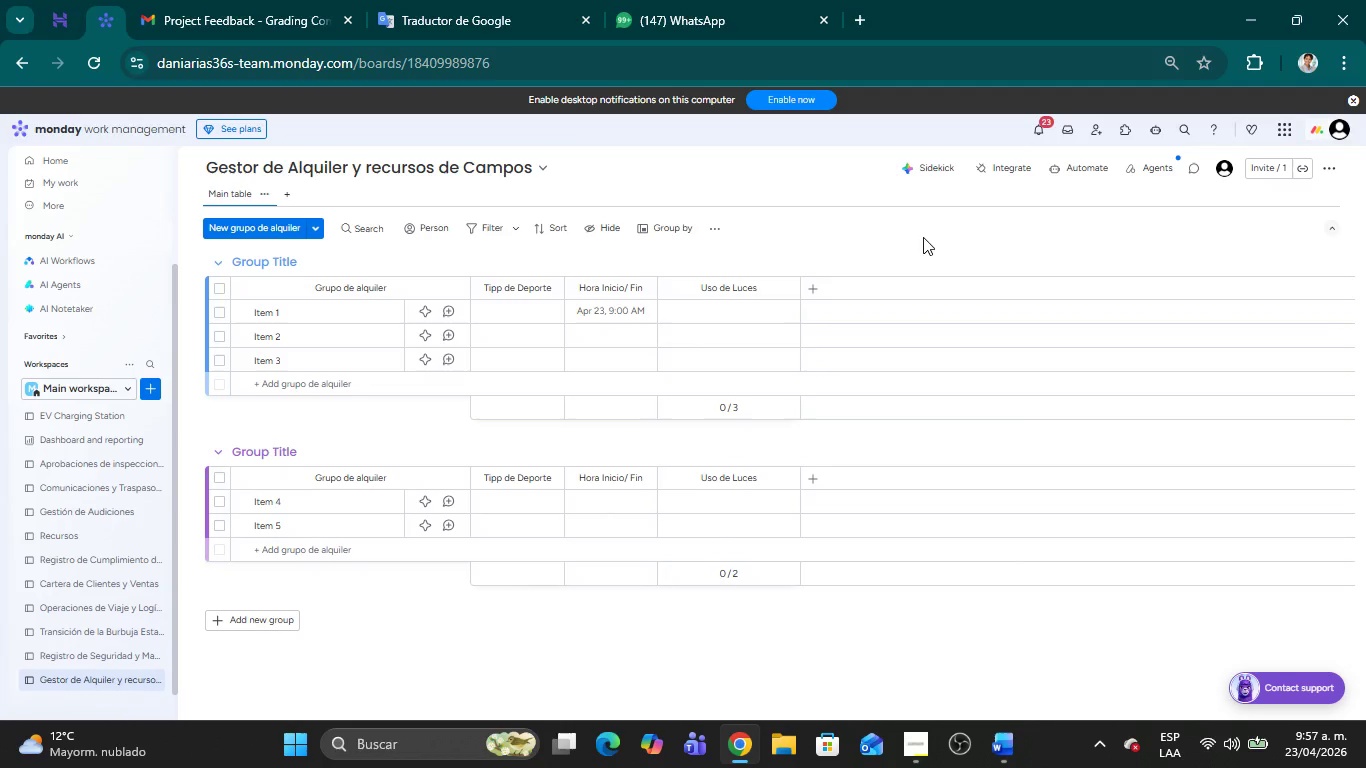 
left_click([923, 237])
 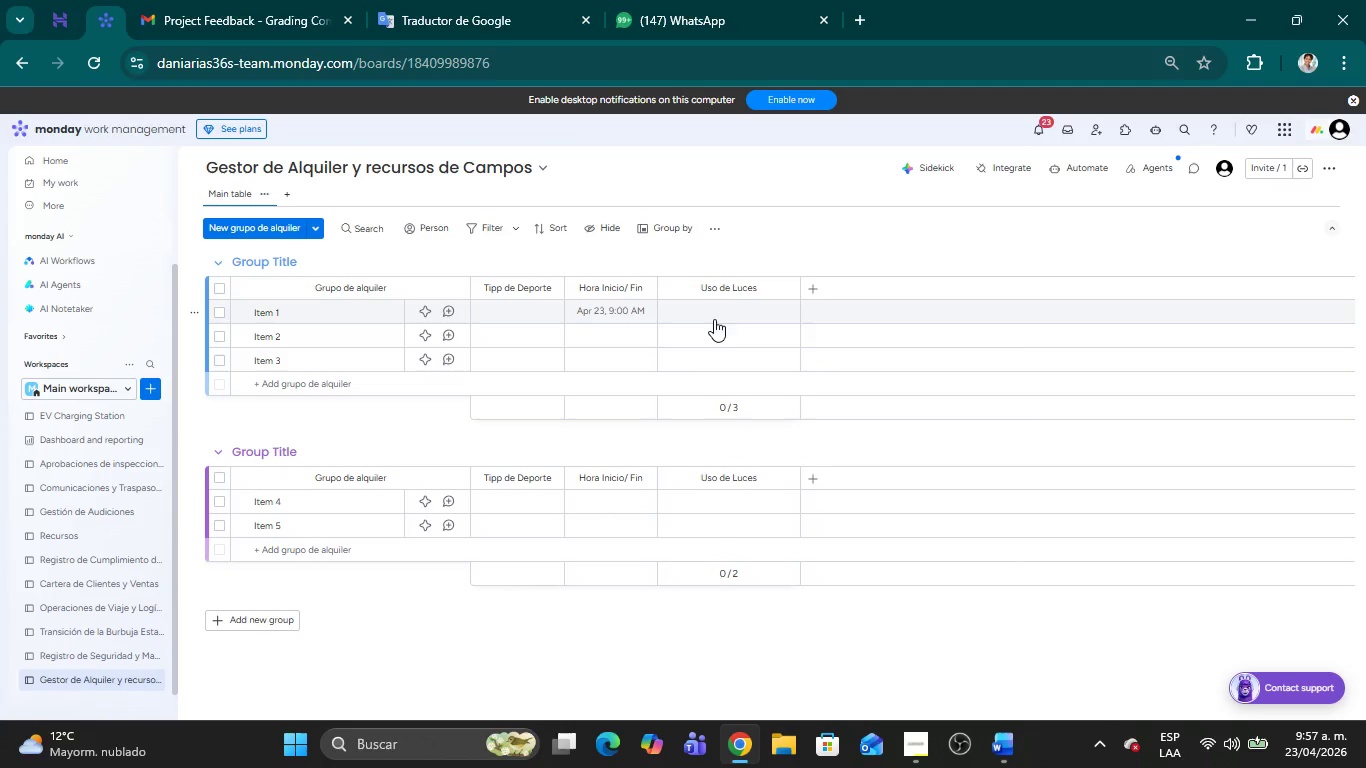 
mouse_move([673, 315])
 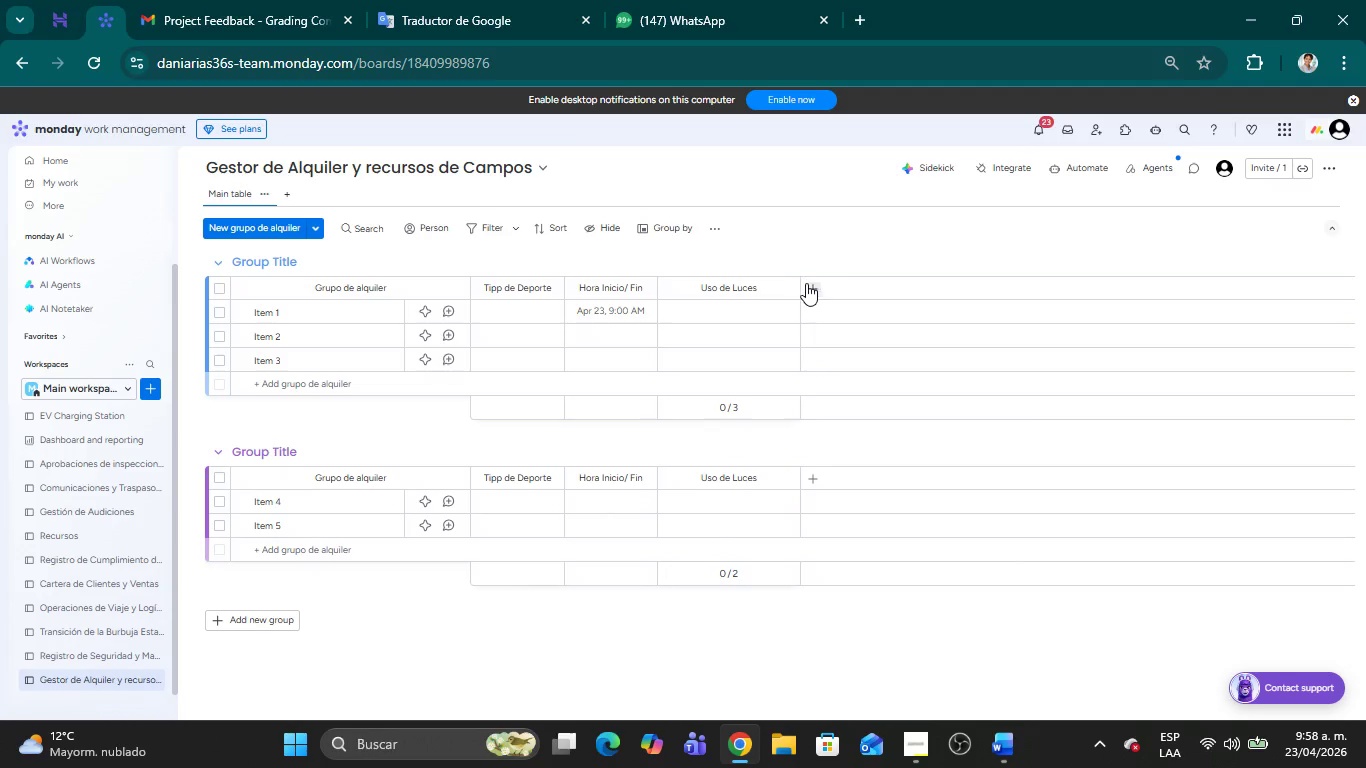 
left_click([811, 283])
 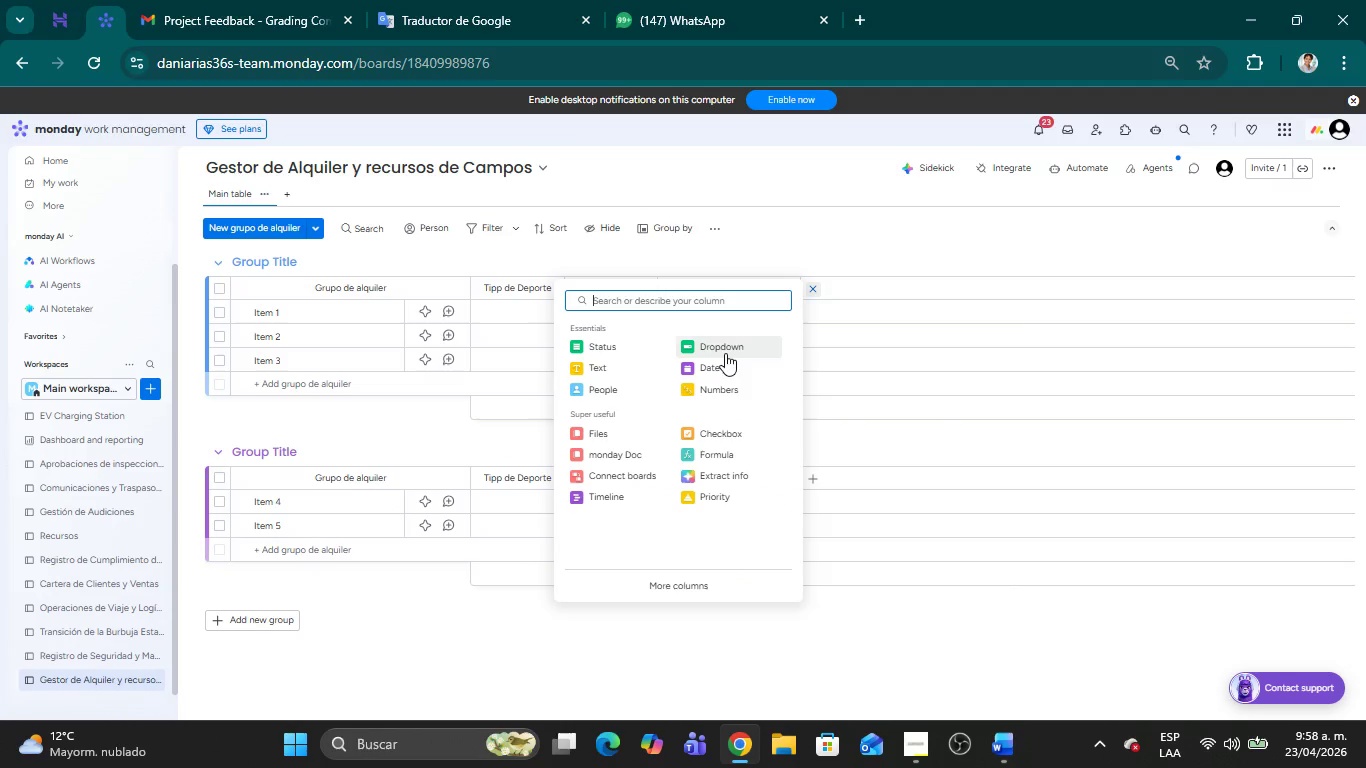 
left_click([718, 458])
 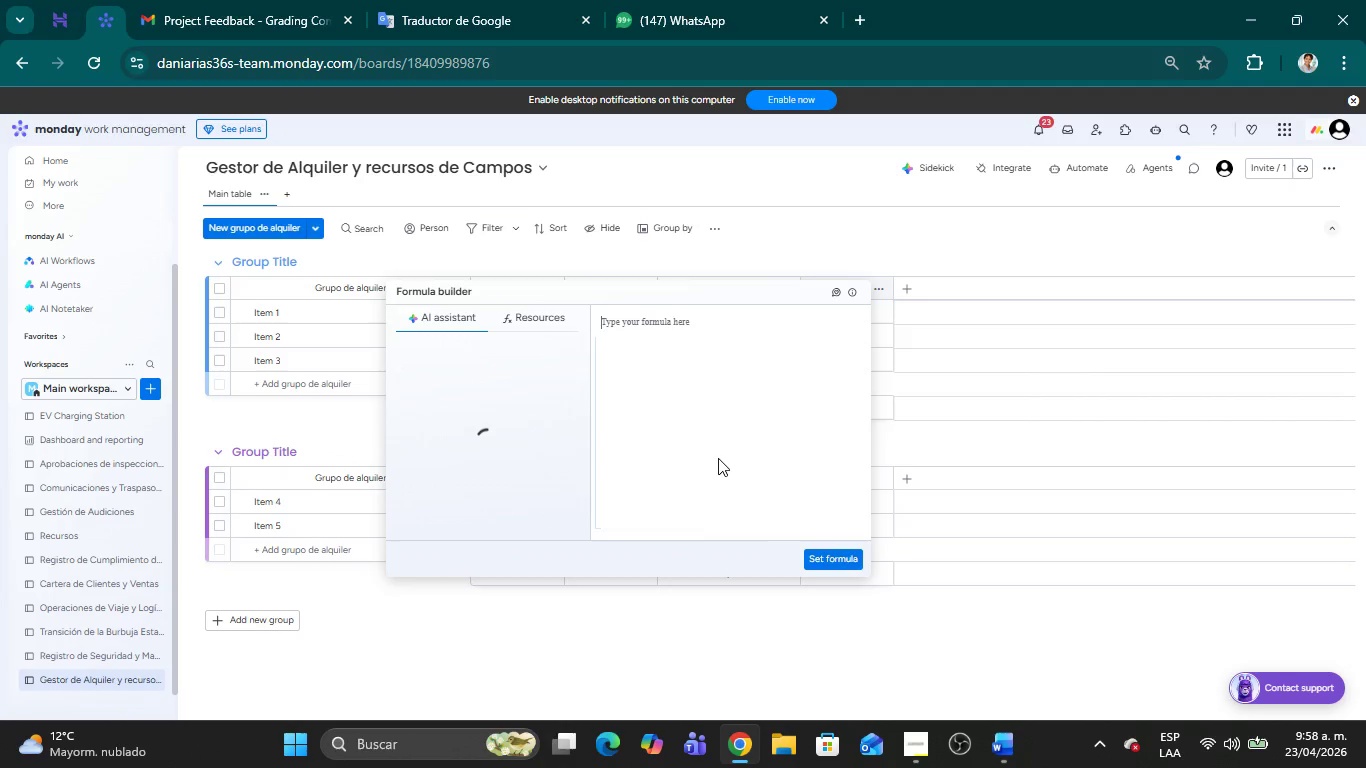 
wait(7.98)
 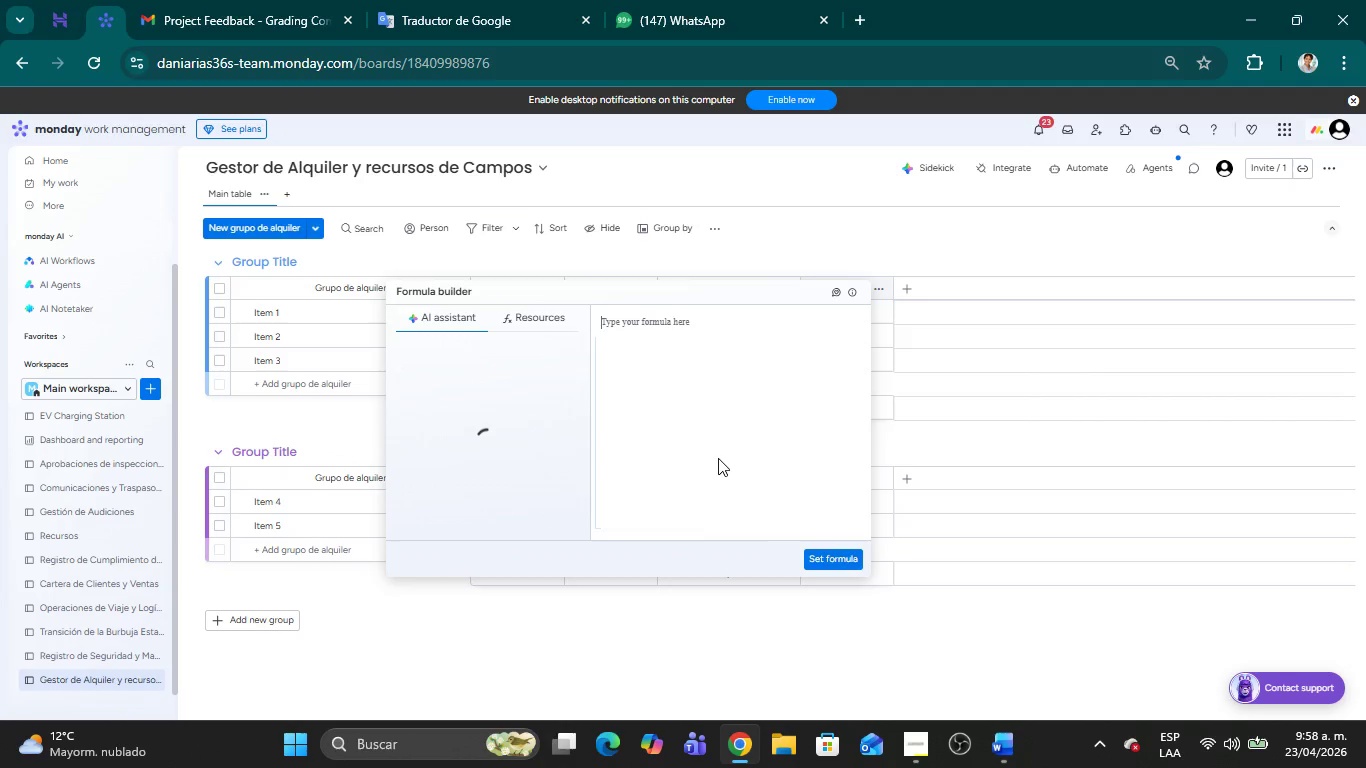 
type(if)
 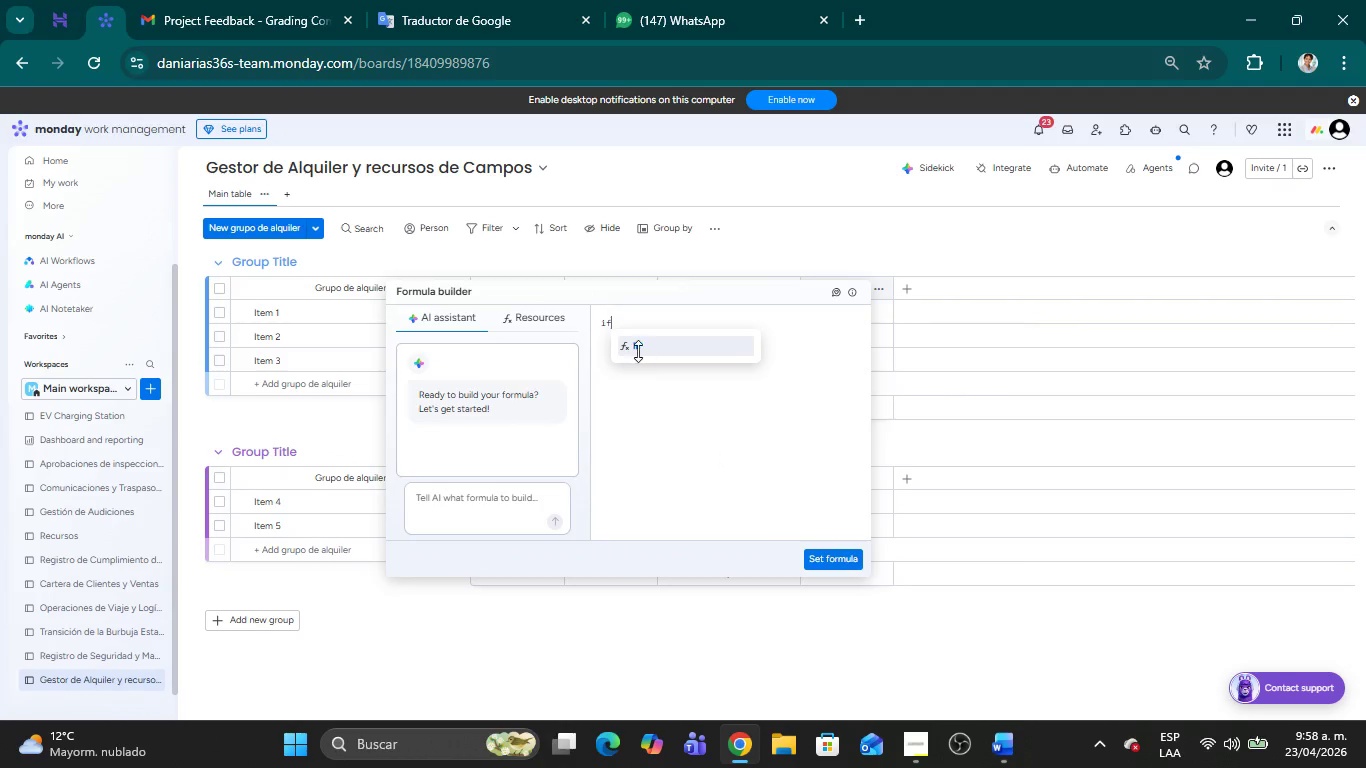 
double_click([641, 344])
 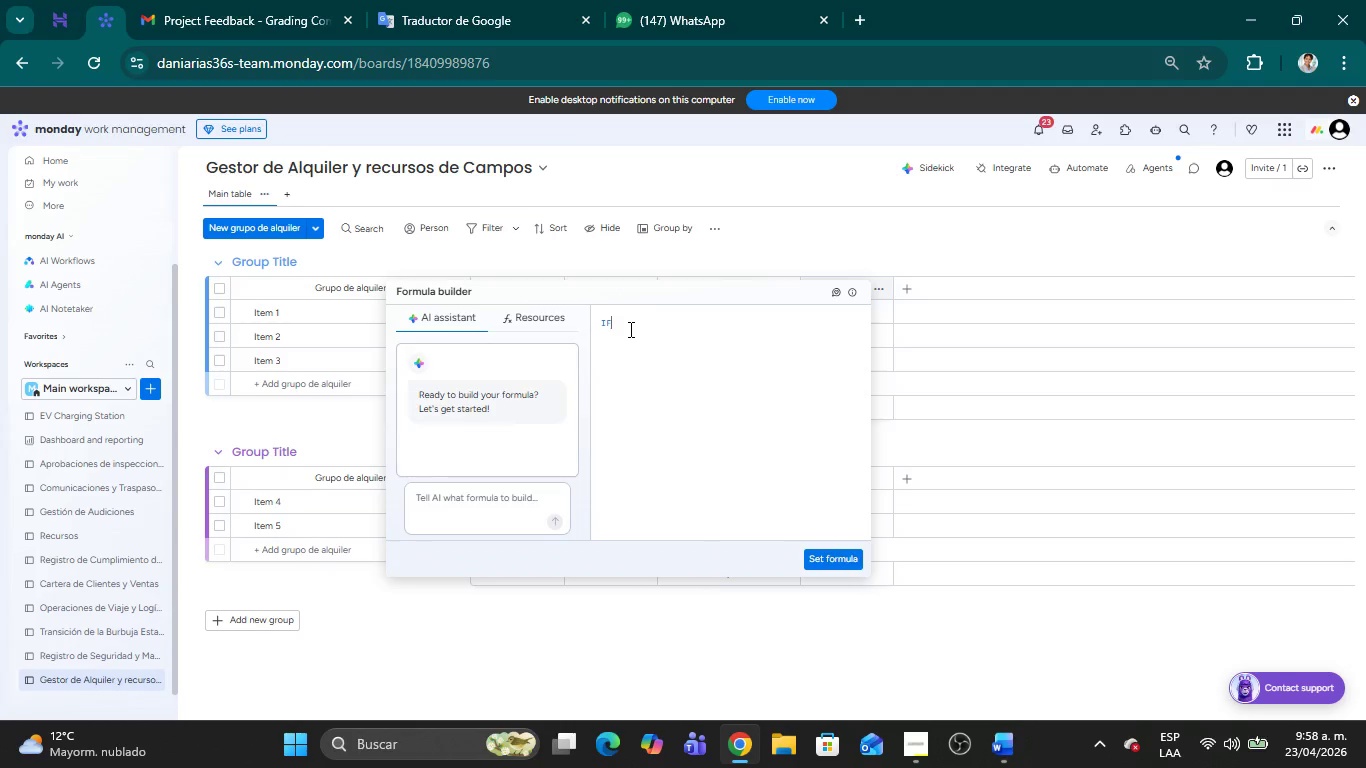 
key(Space)
 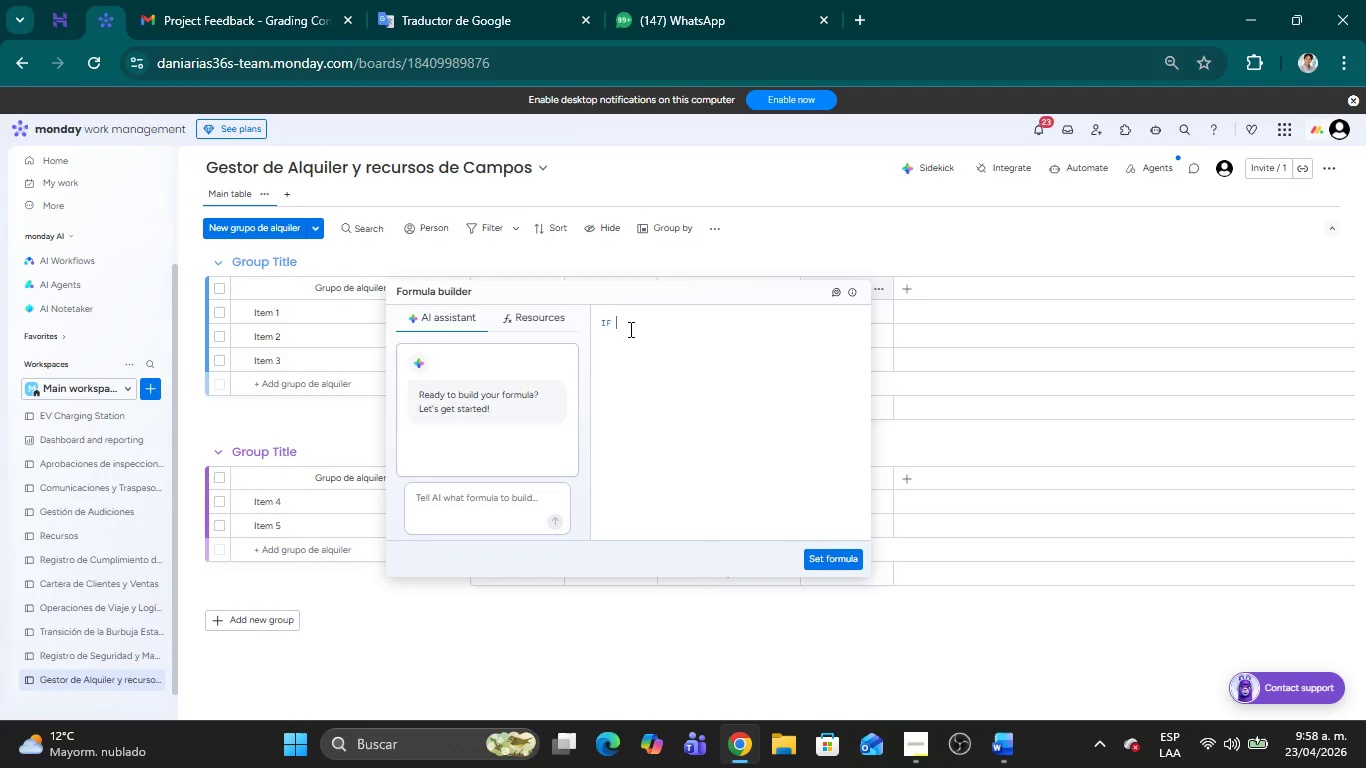 
key(Shift+ShiftRight)
 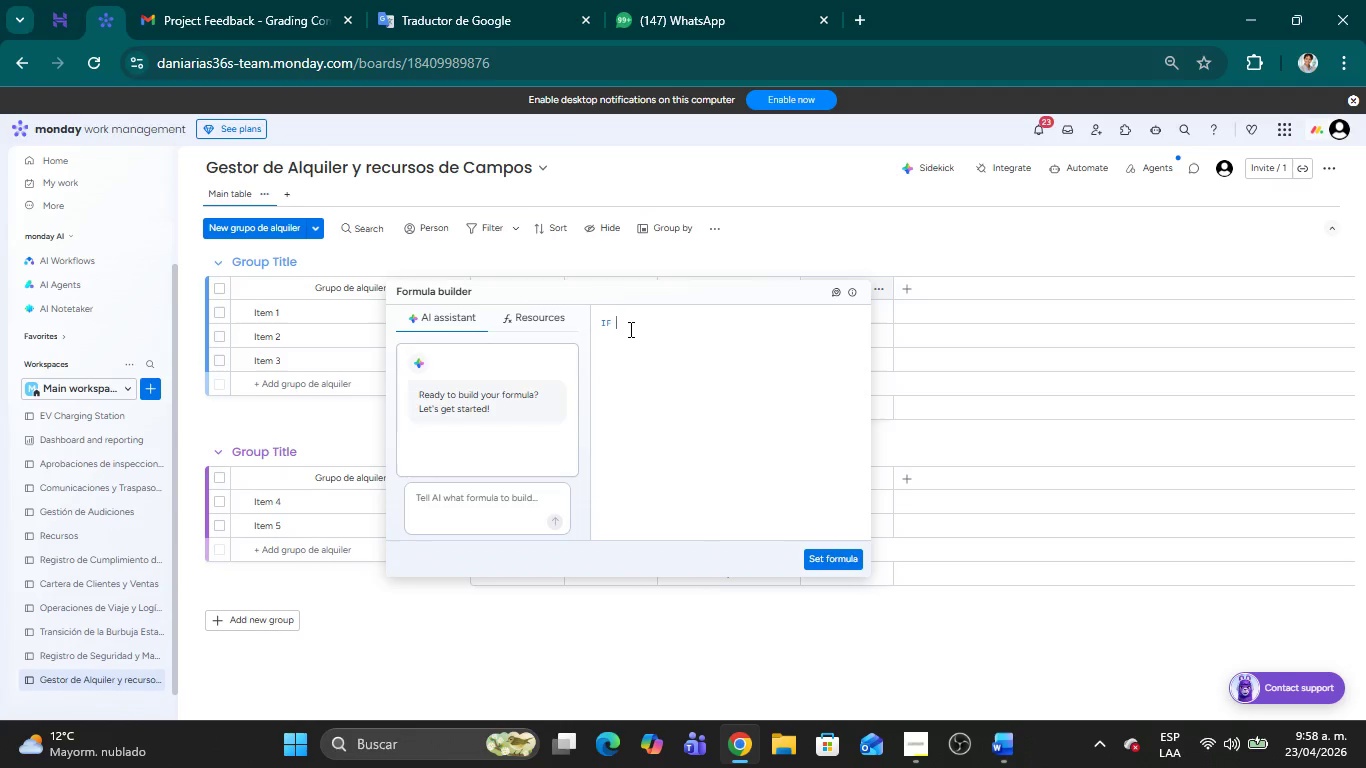 
key(Shift+8)
 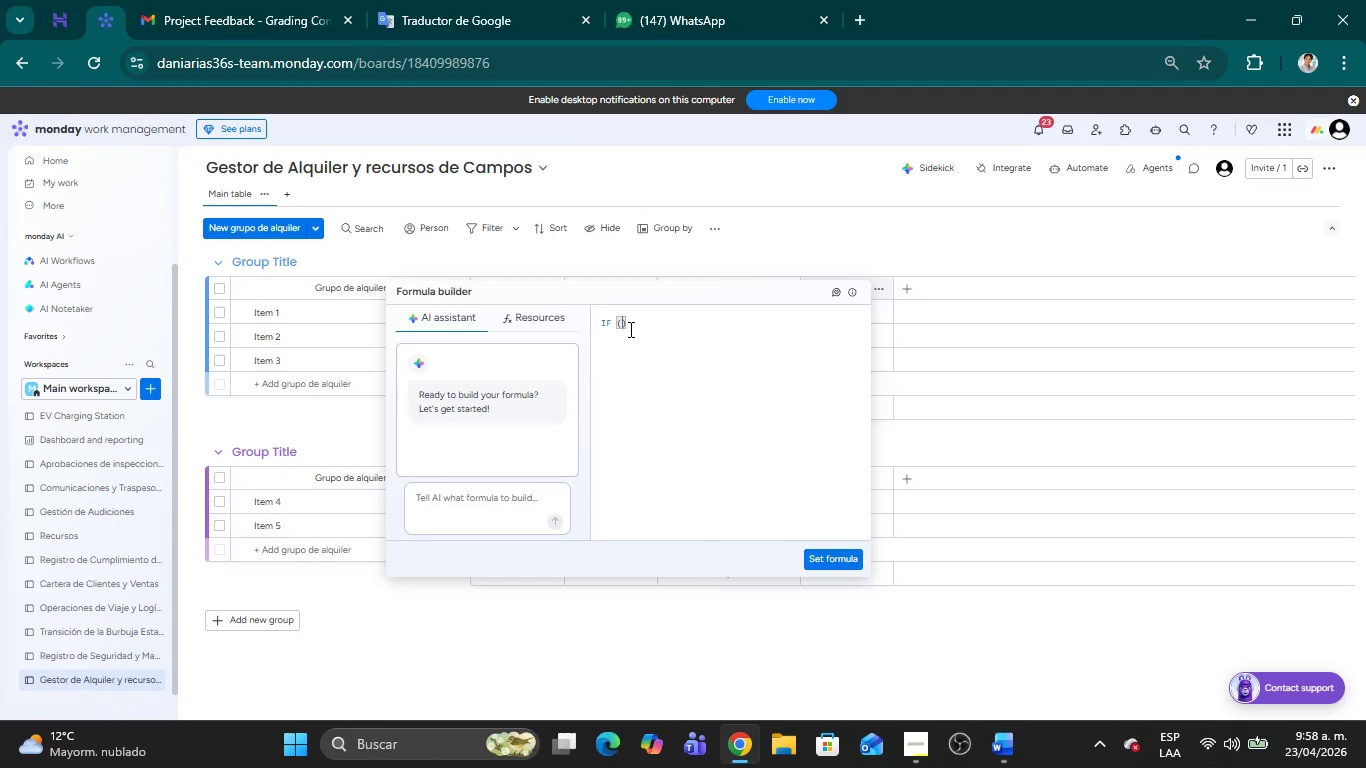 
key(Quote)
 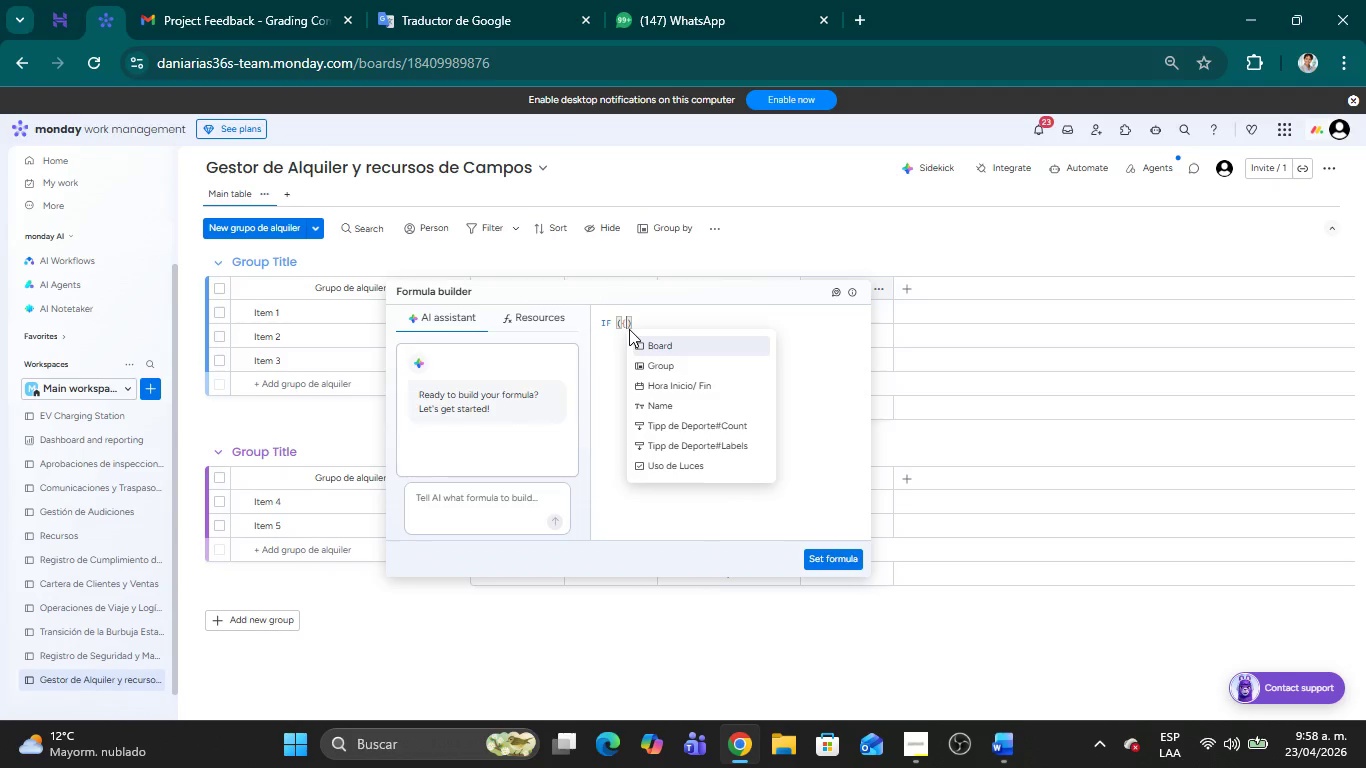 
key(CapsLock)
 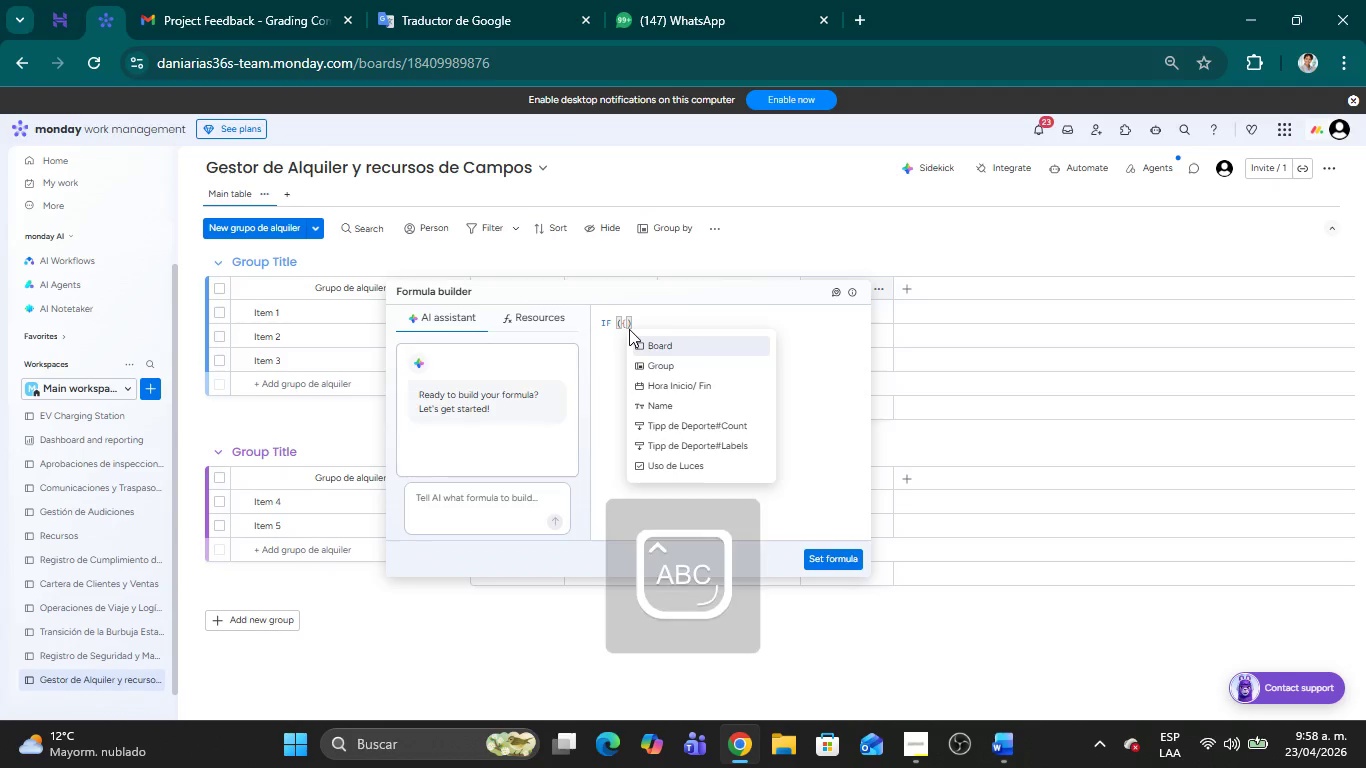 
key(U)
 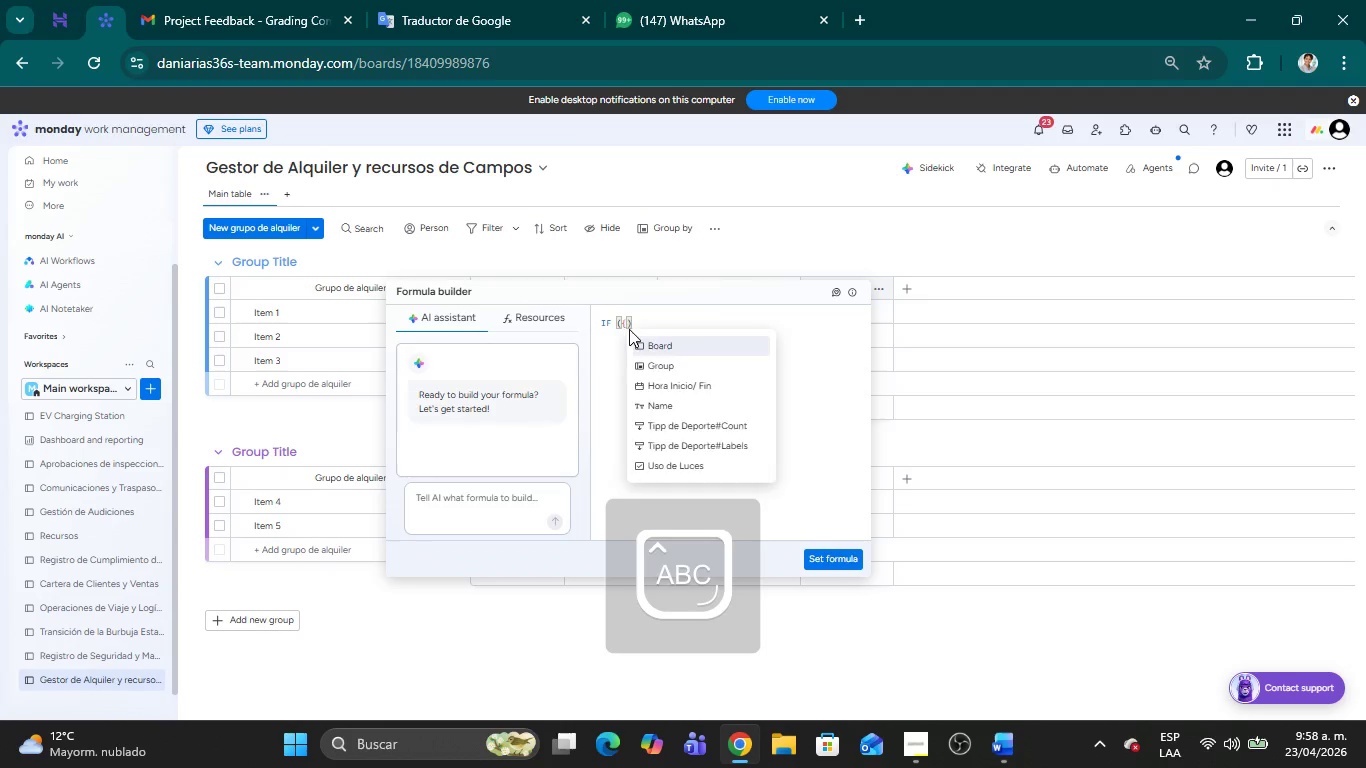 
key(CapsLock)
 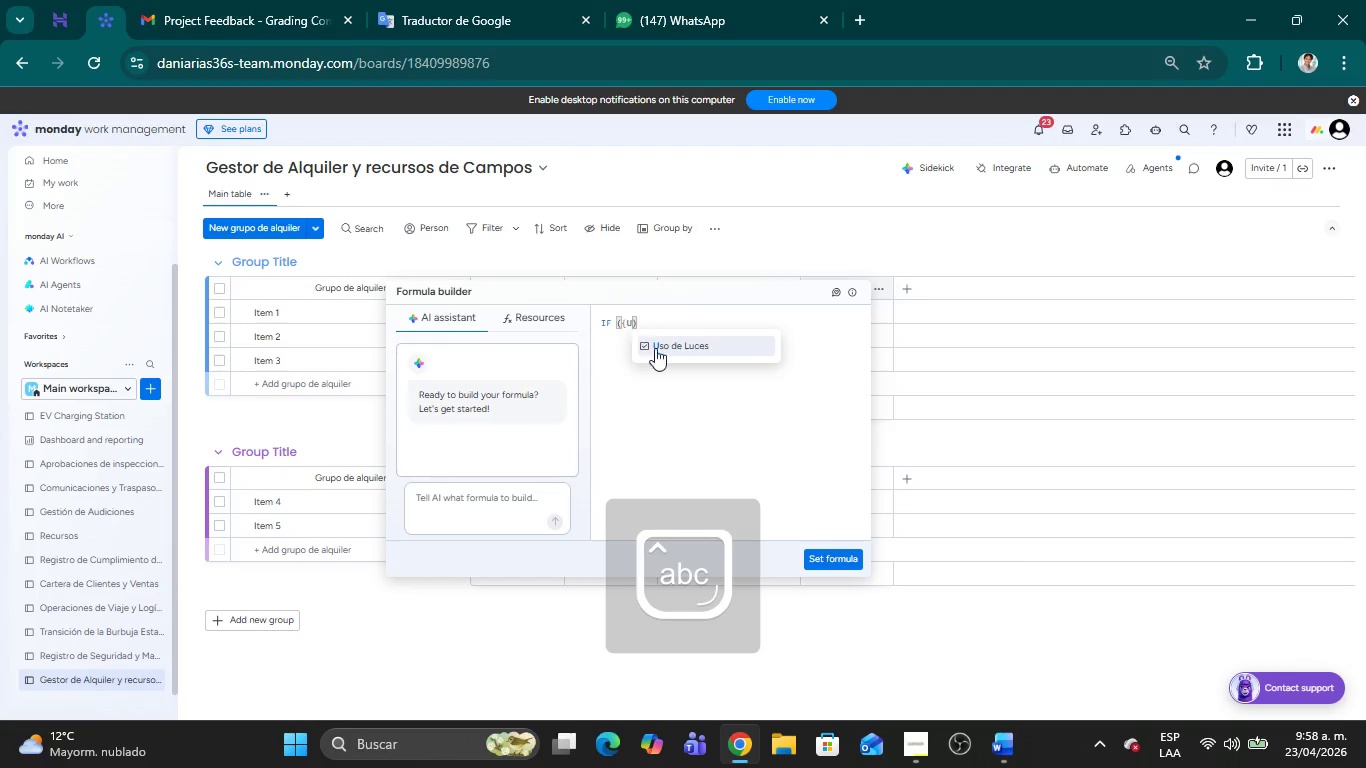 
left_click([674, 346])
 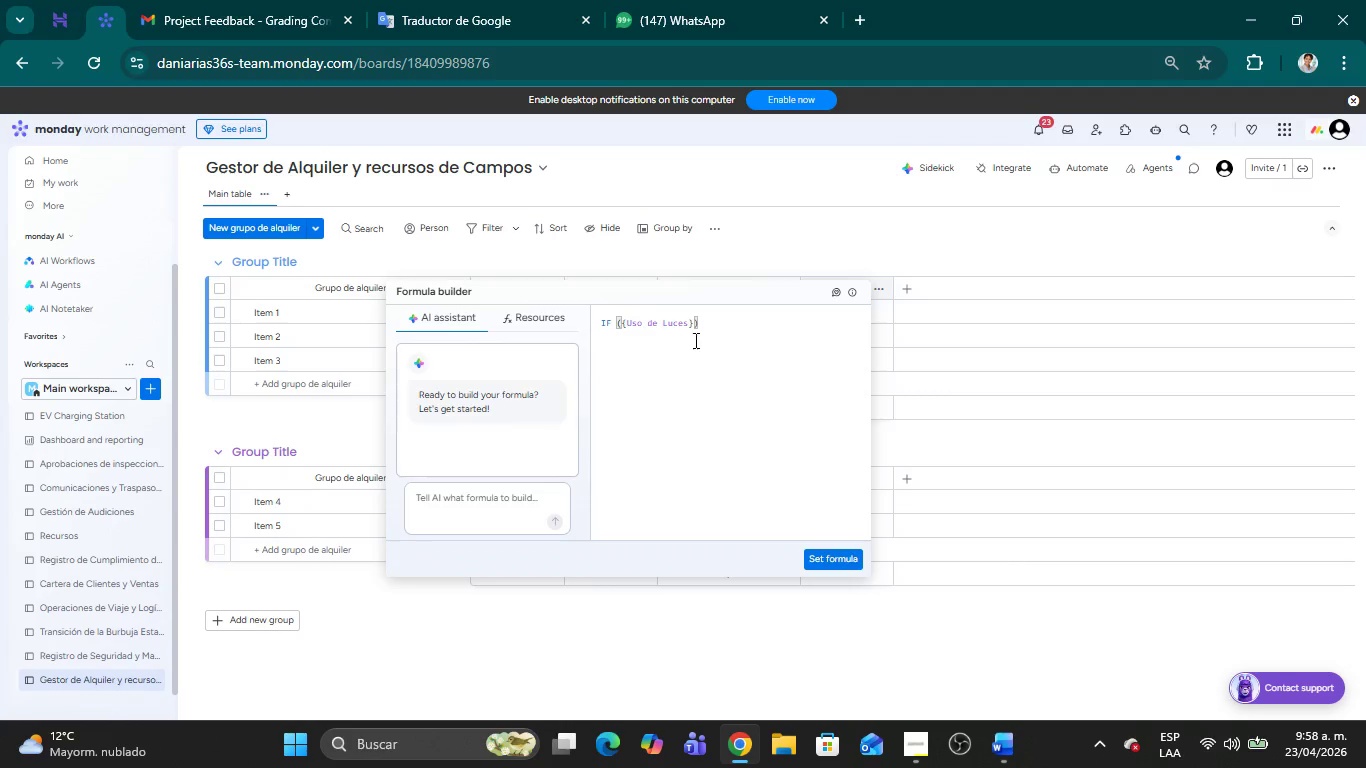 
left_click([708, 331])
 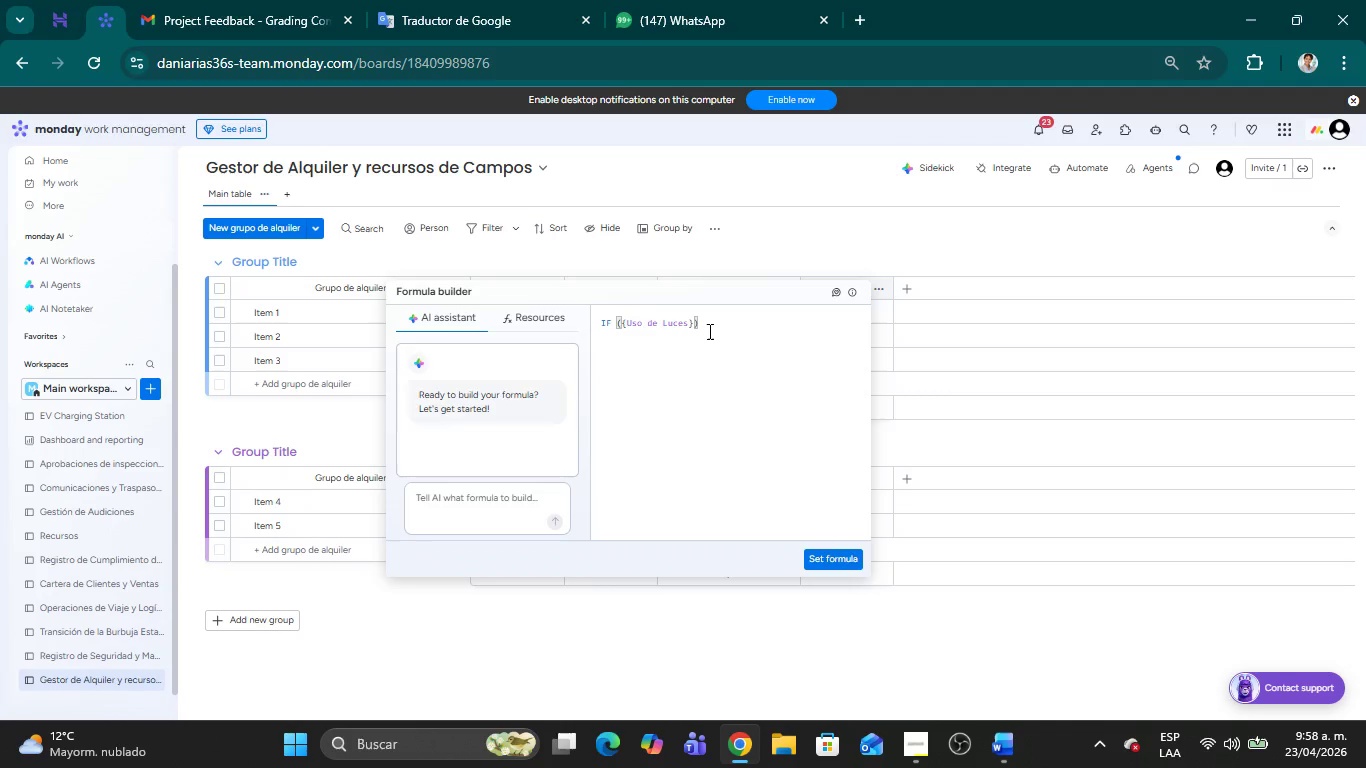 
key(Comma)
 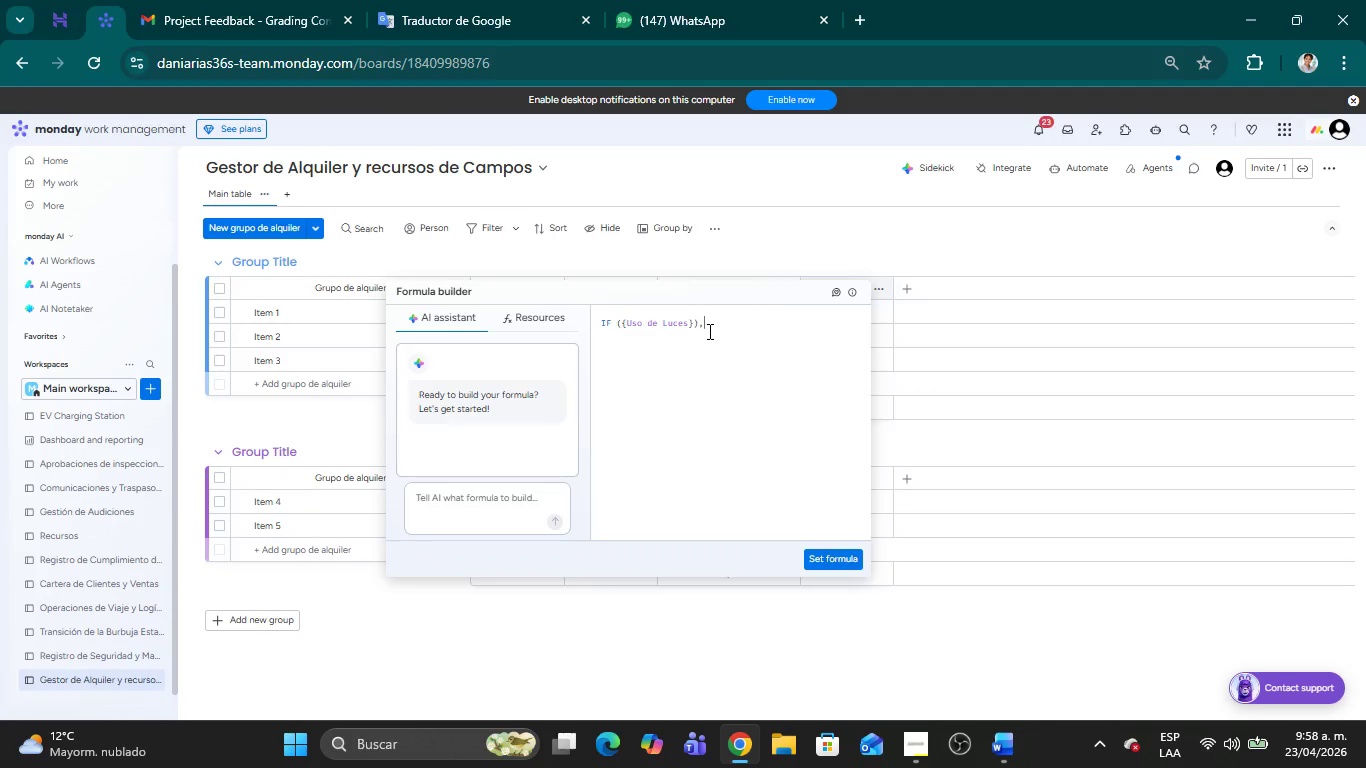 
key(Space)
 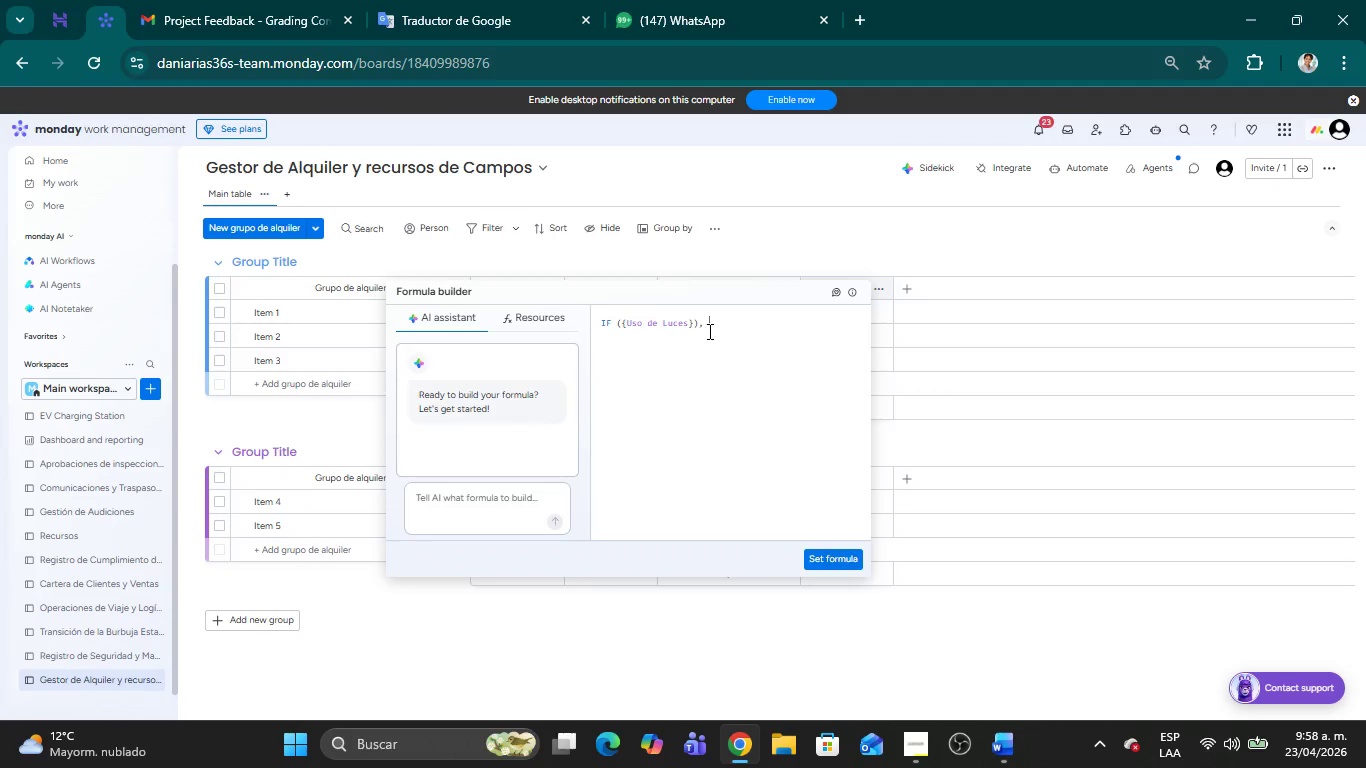 
key(Quote)
 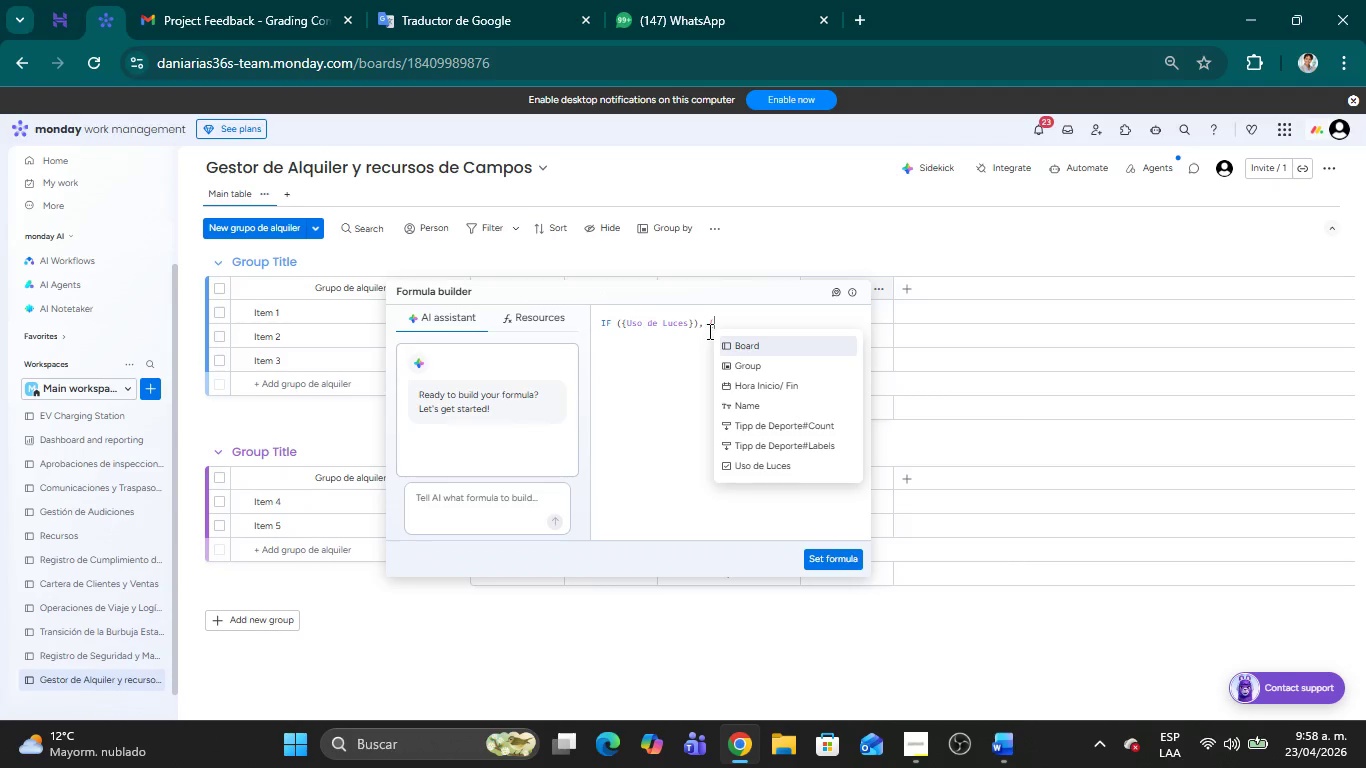 
key(H)
 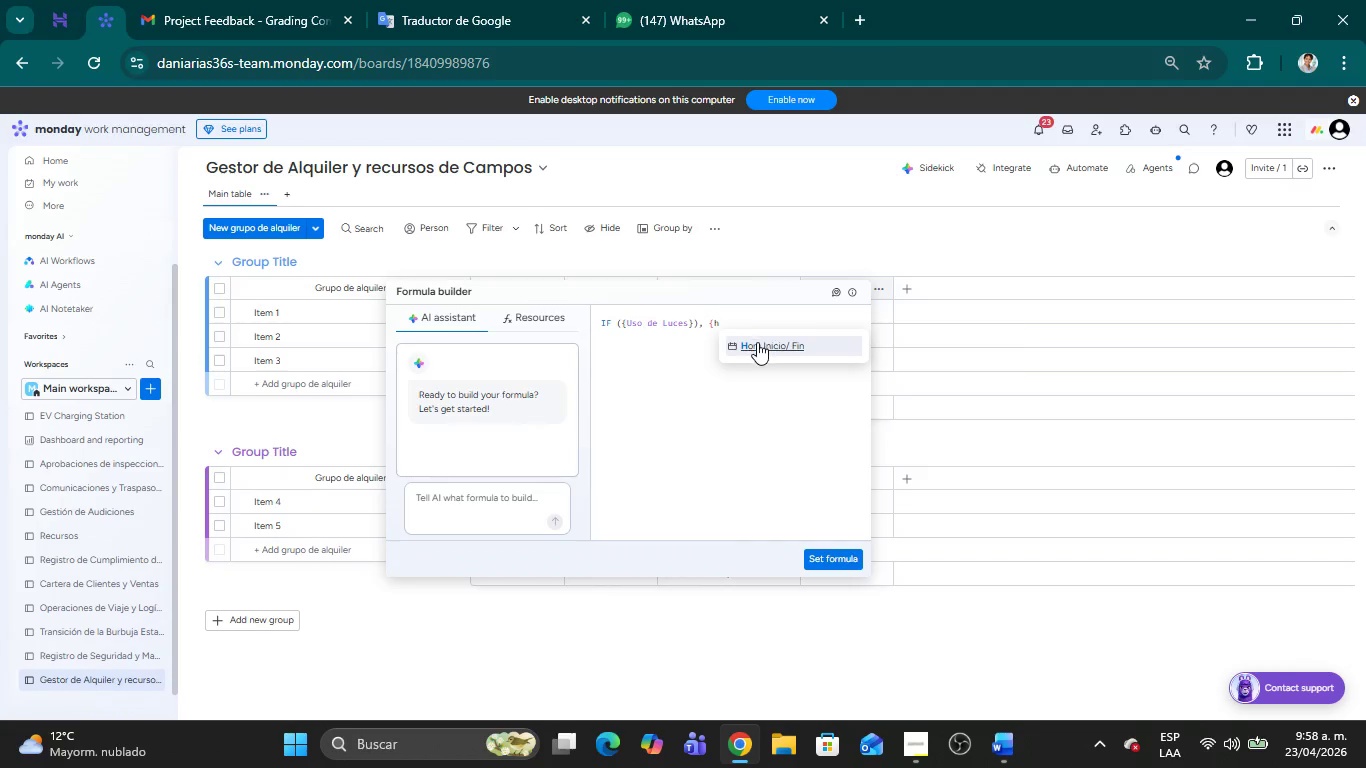 
left_click([759, 344])
 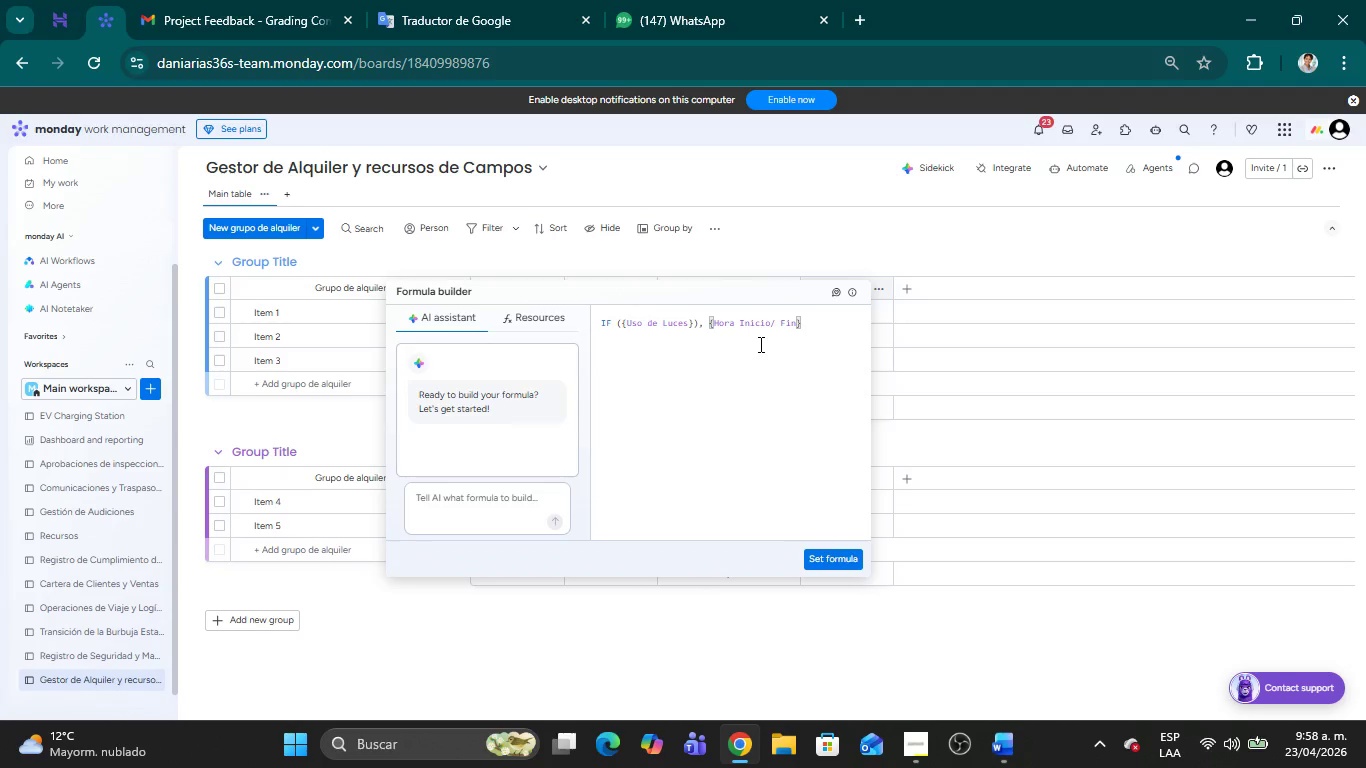 
key(ArrowRight)
 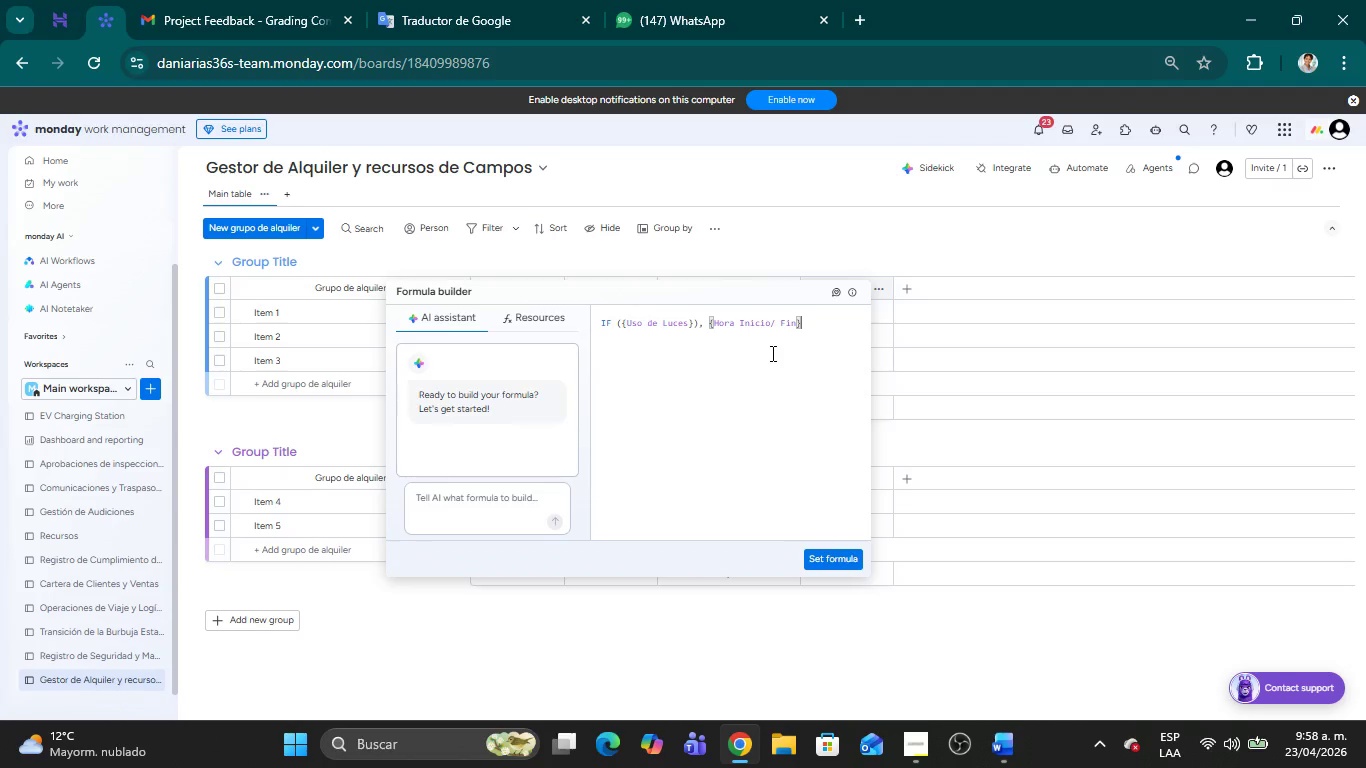 
key(Shift+Equal)
 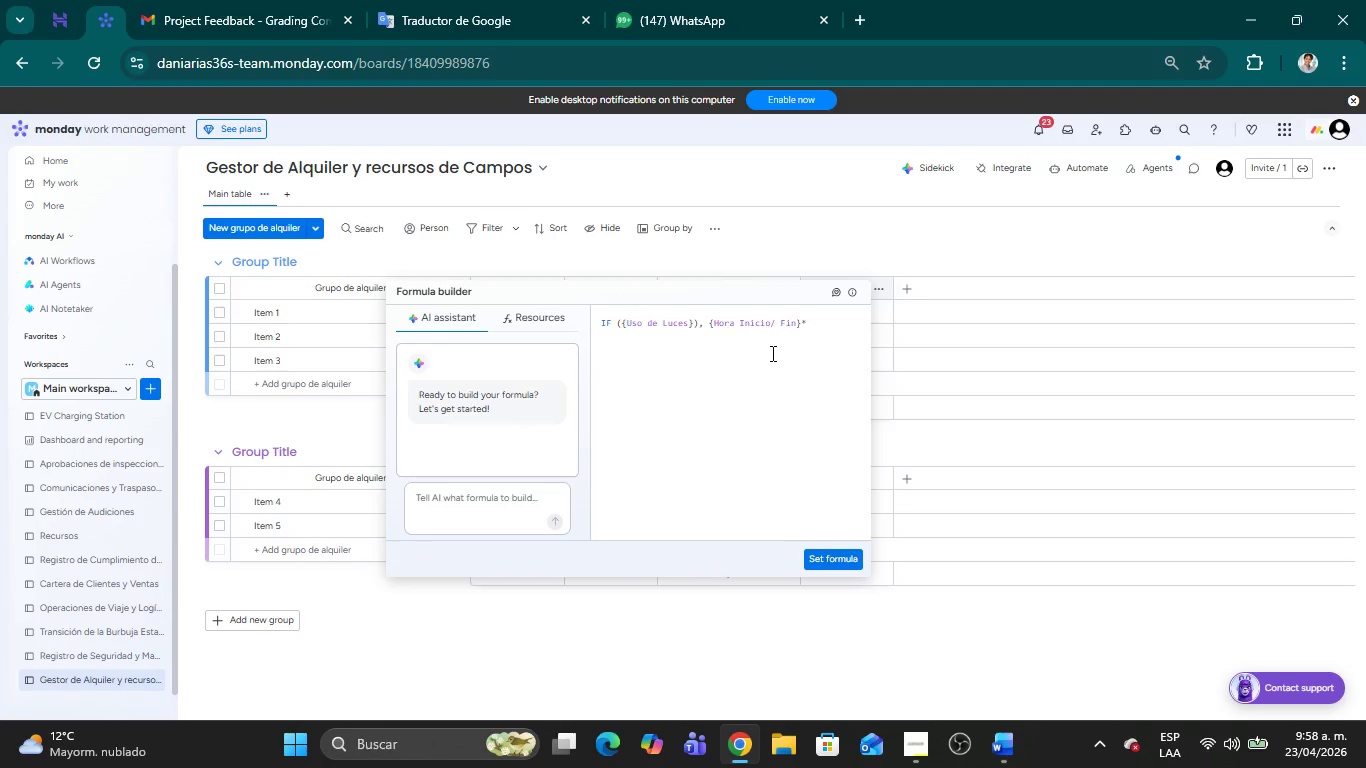 
key(Space)
 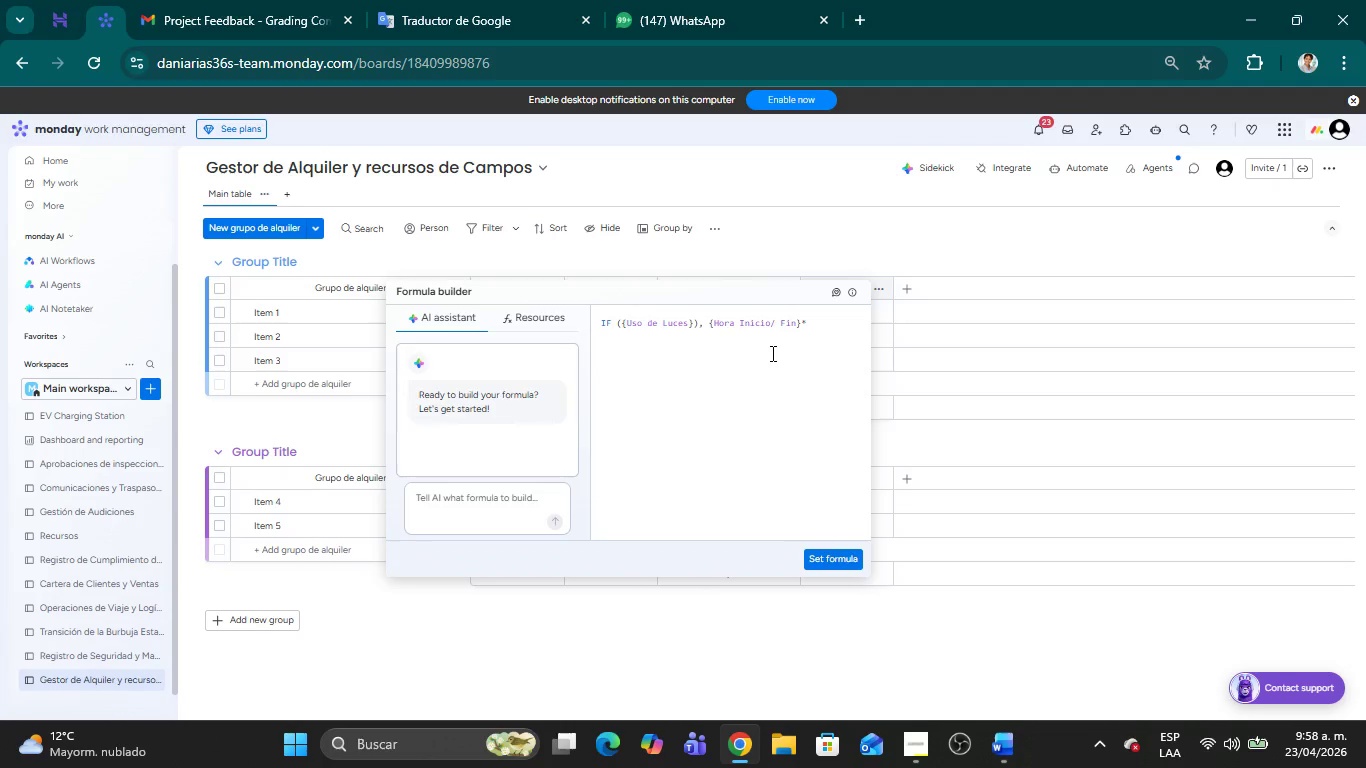 
key(ArrowLeft)
 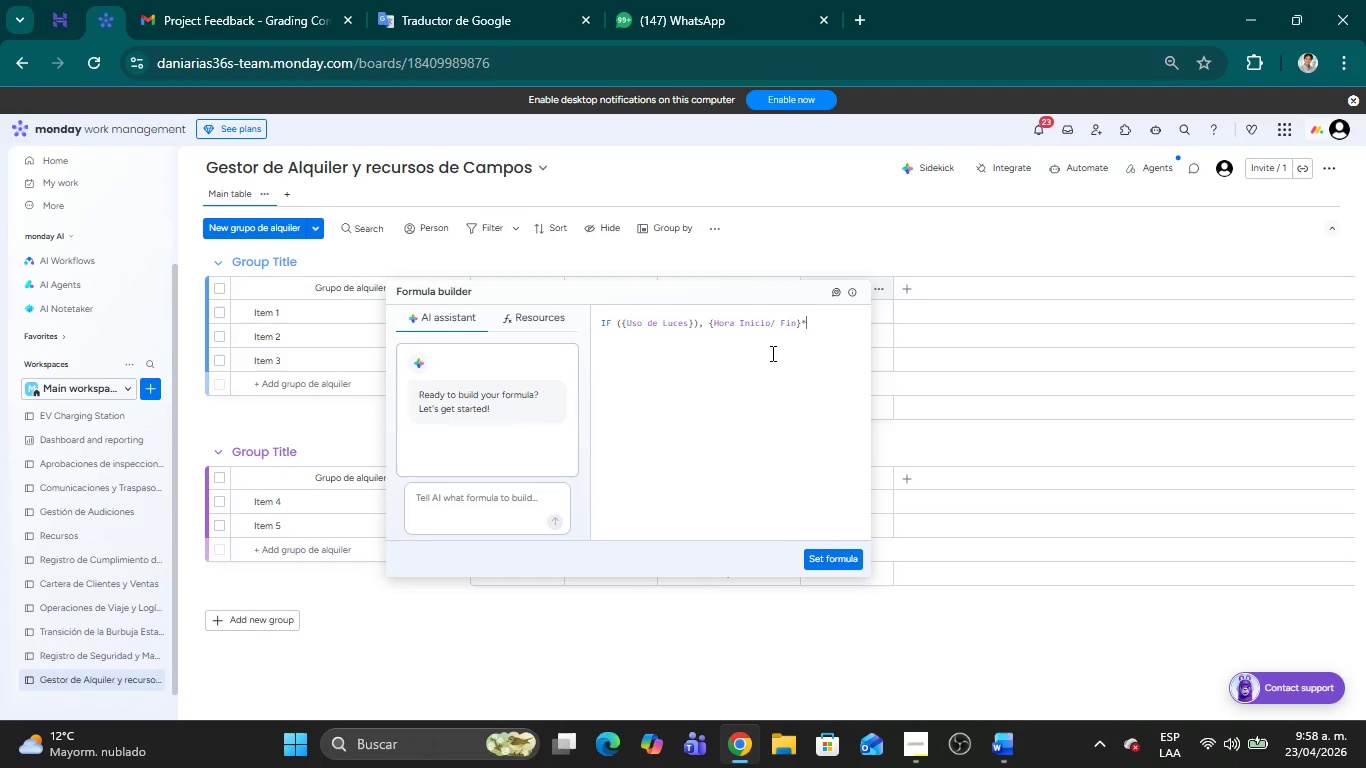 
key(ArrowLeft)
 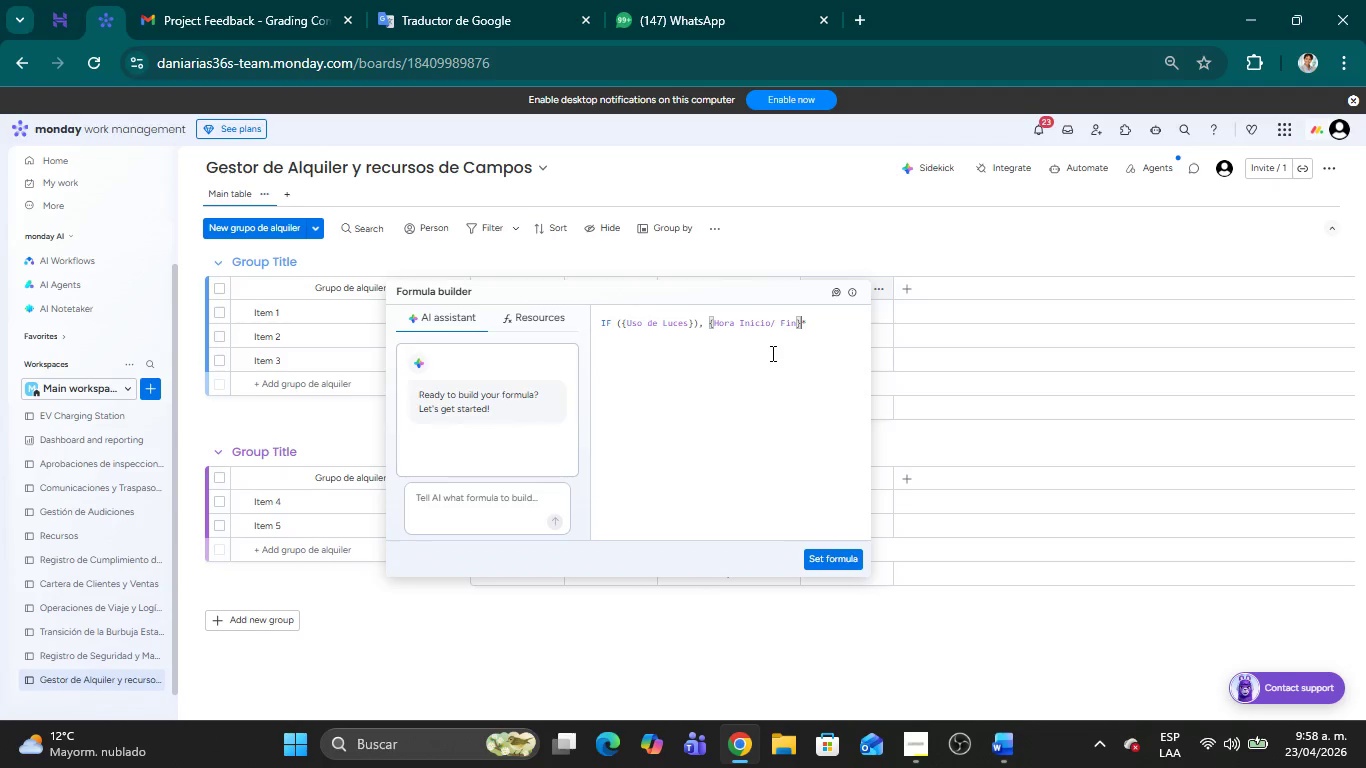 
key(Space)
 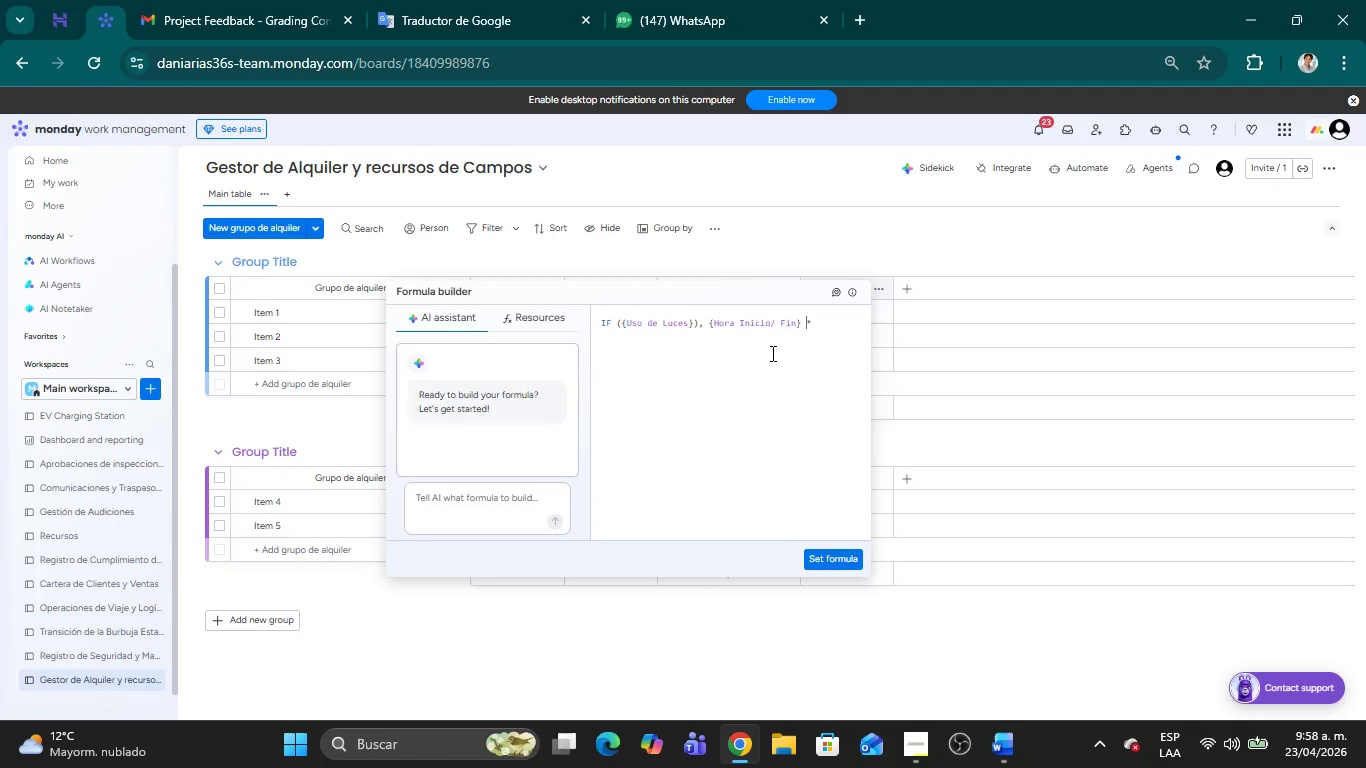 
key(ArrowRight)
 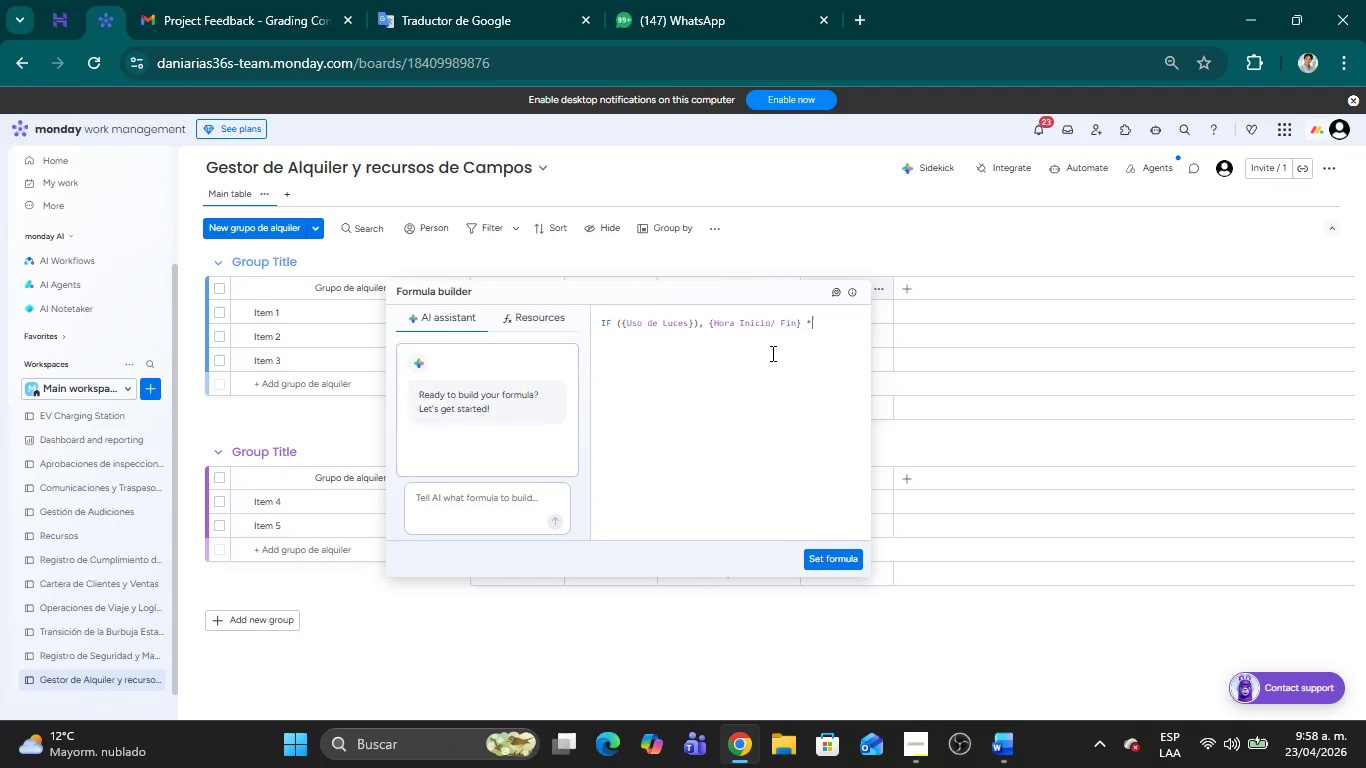 
type( 150 )
key(Backspace)
type(, )
 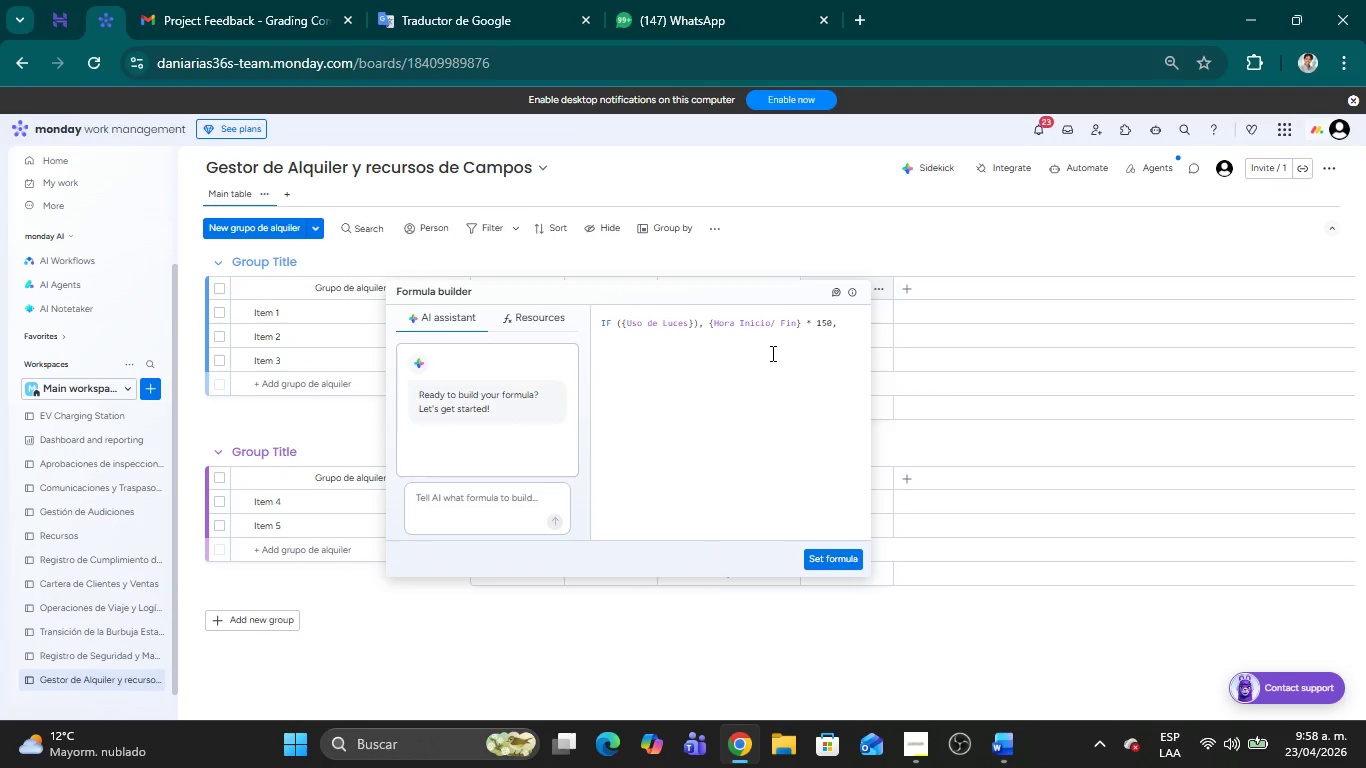 
type(")
key(Backspace)
type('ho)
 